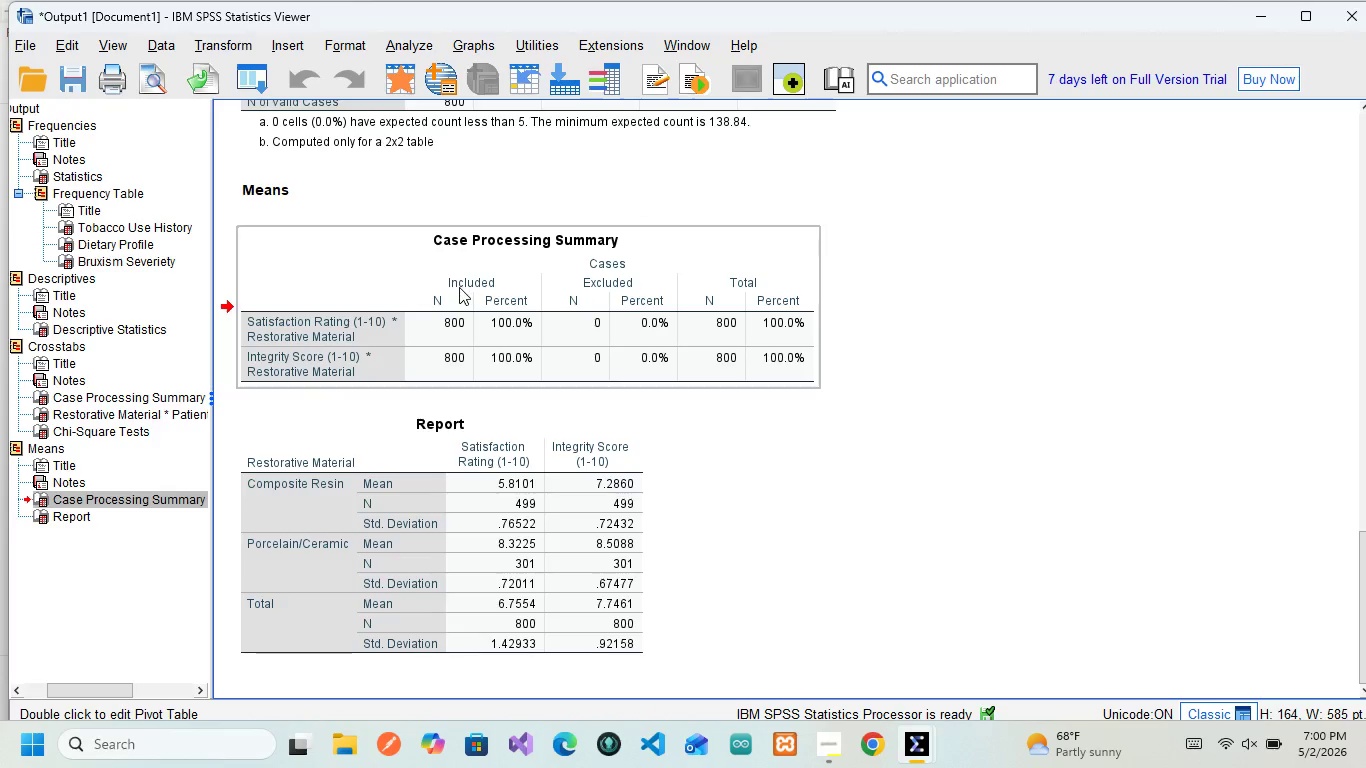 
mouse_move([450, 287])
 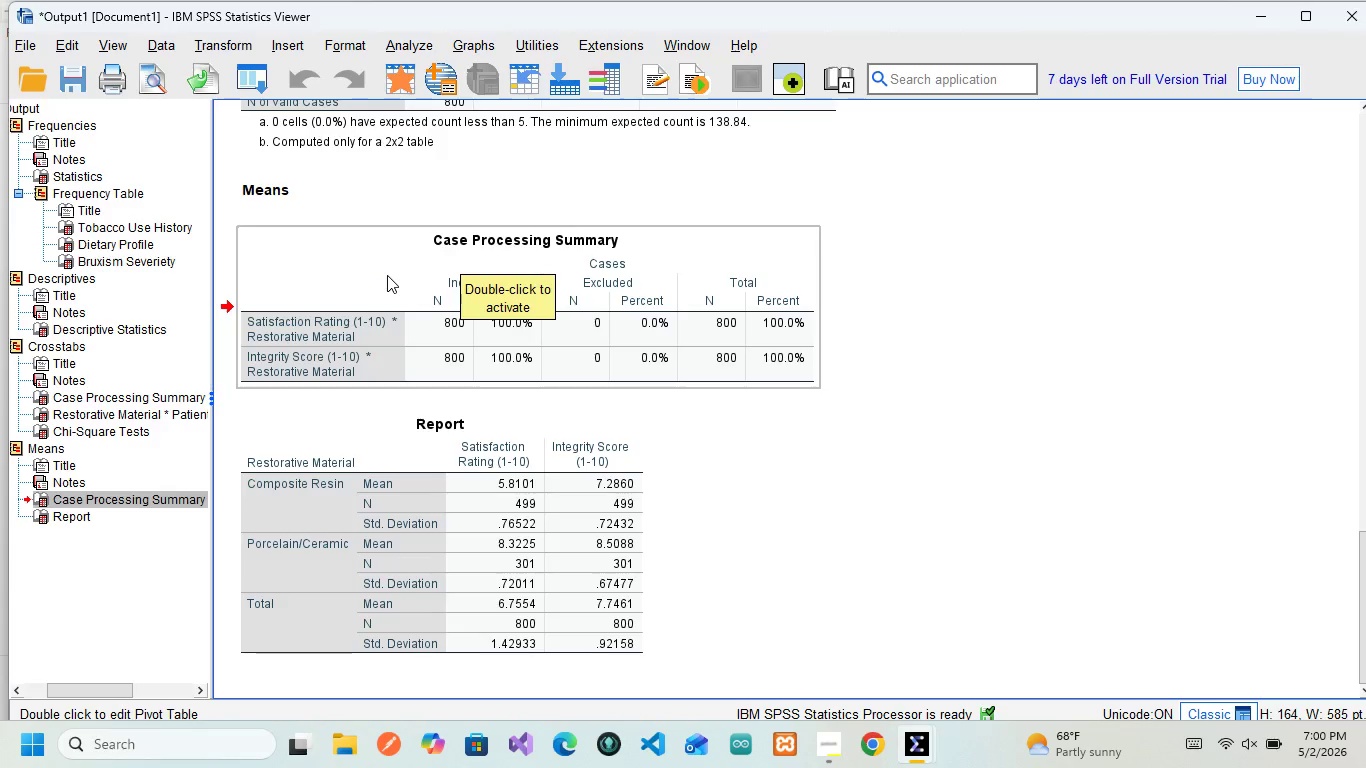 
wait(15.64)
 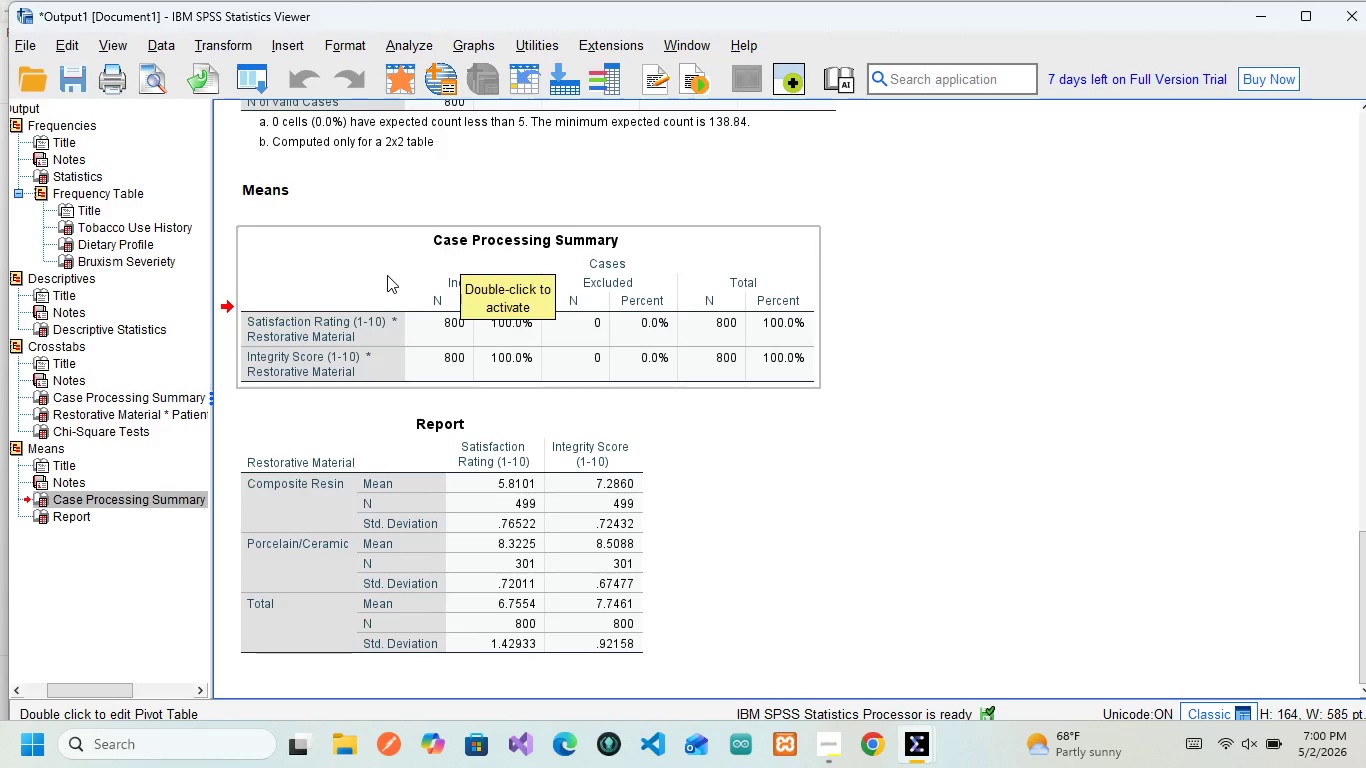 
left_click([330, 295])
 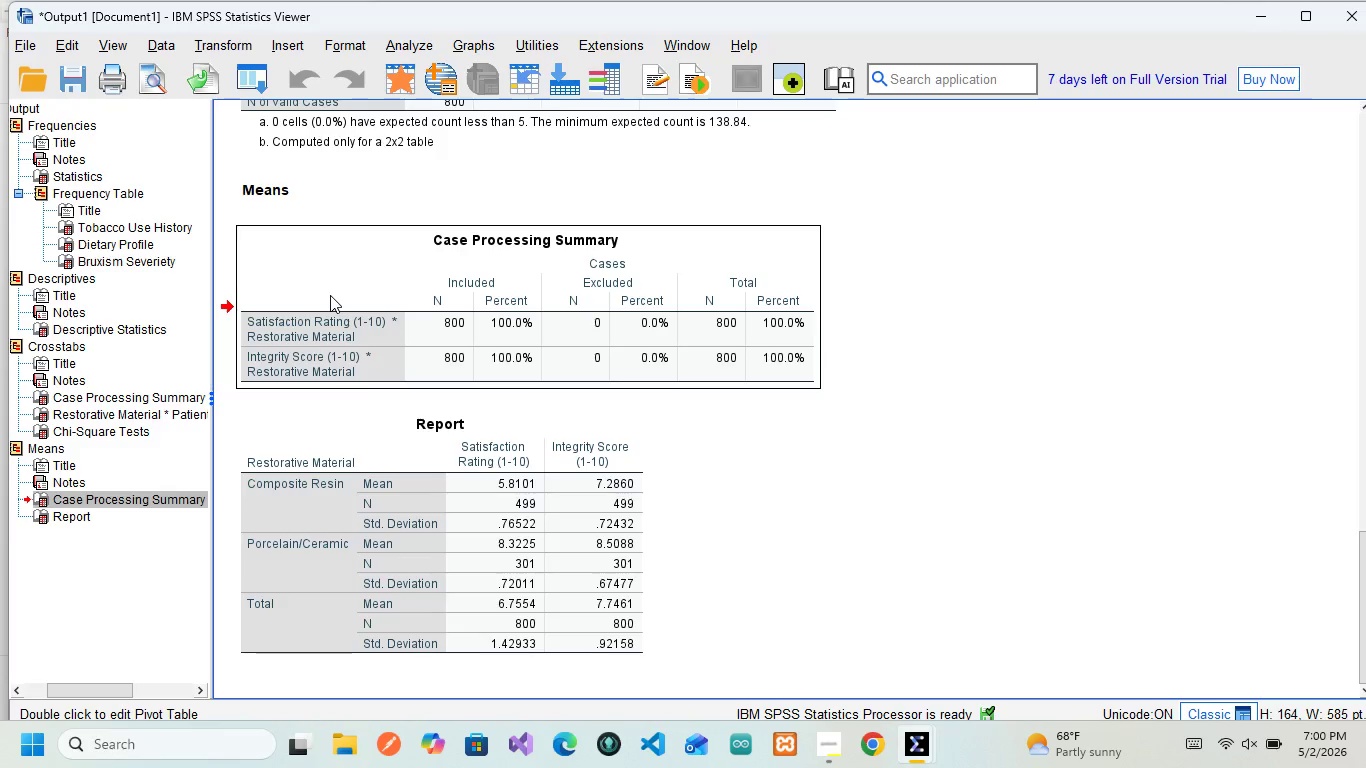 
wait(9.94)
 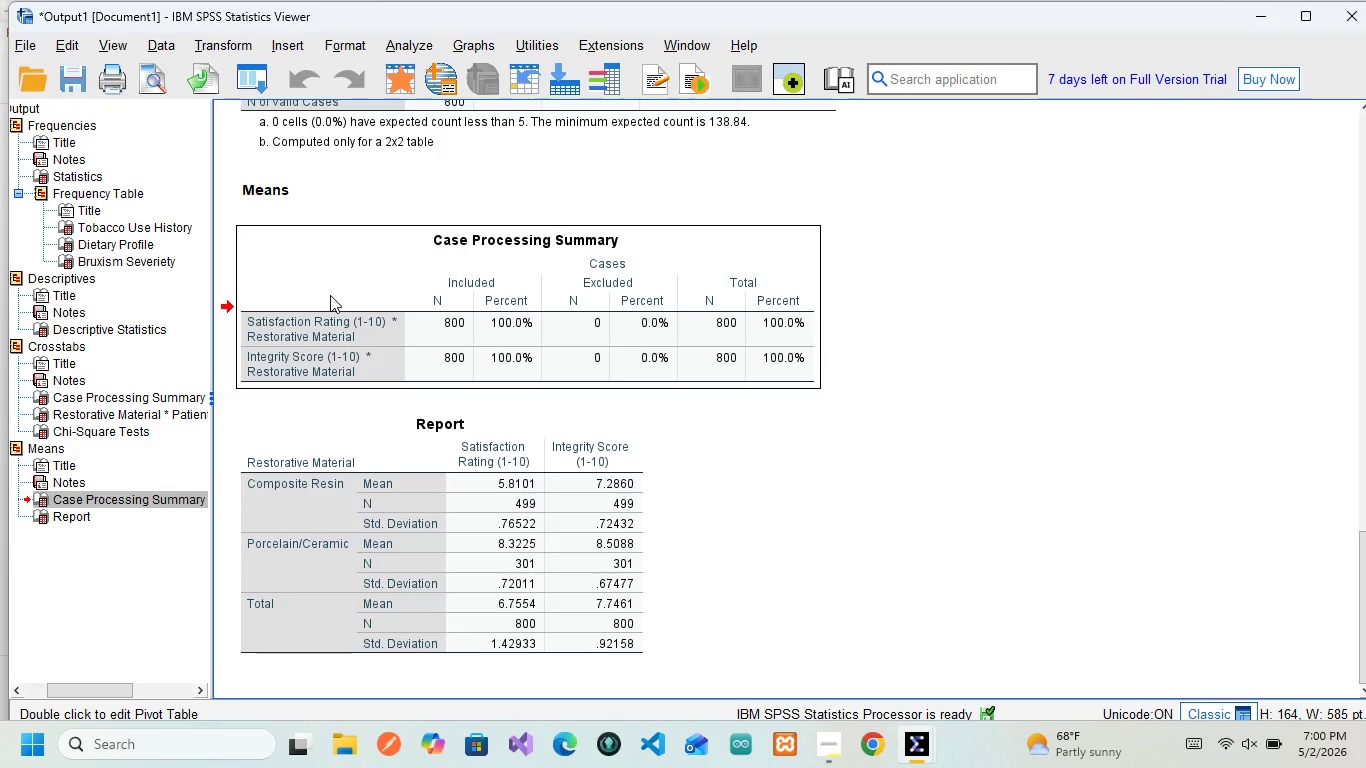 
mouse_move([333, 321])
 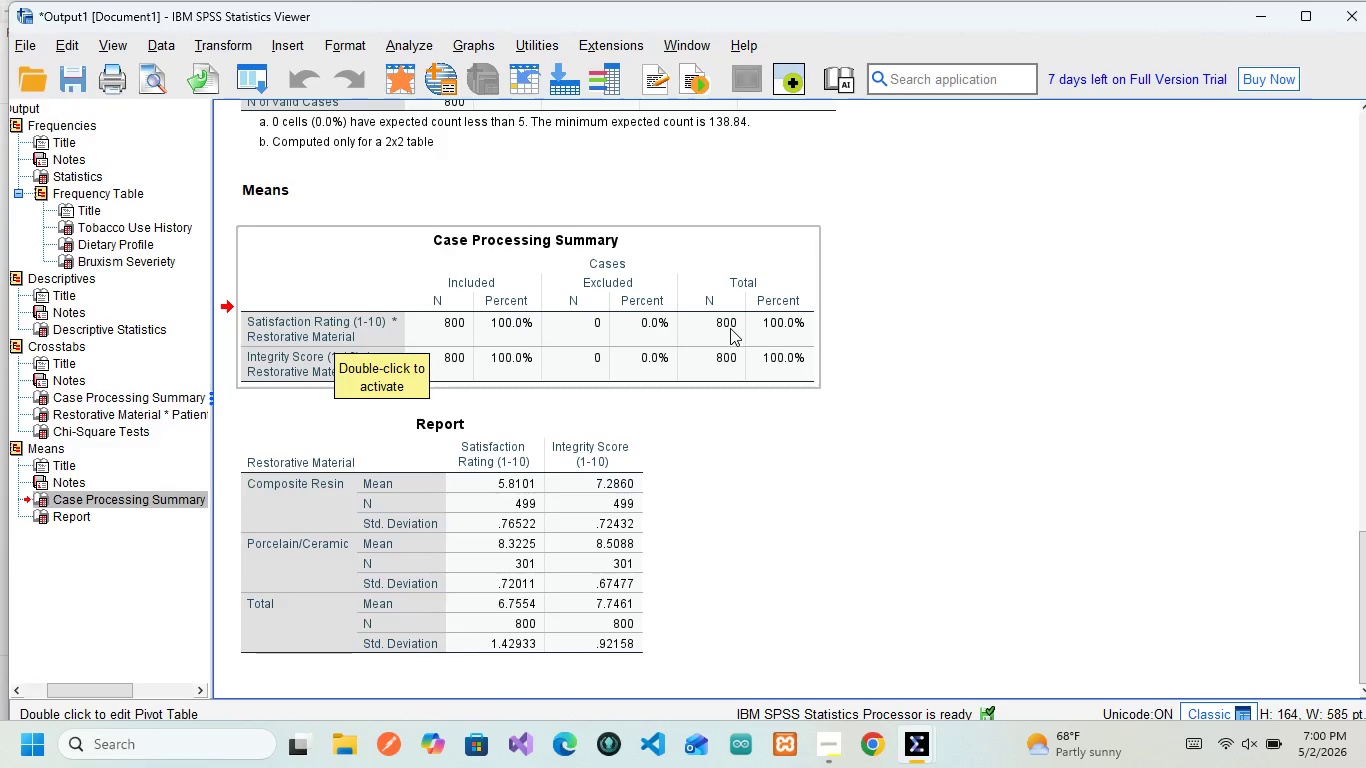 
wait(12.15)
 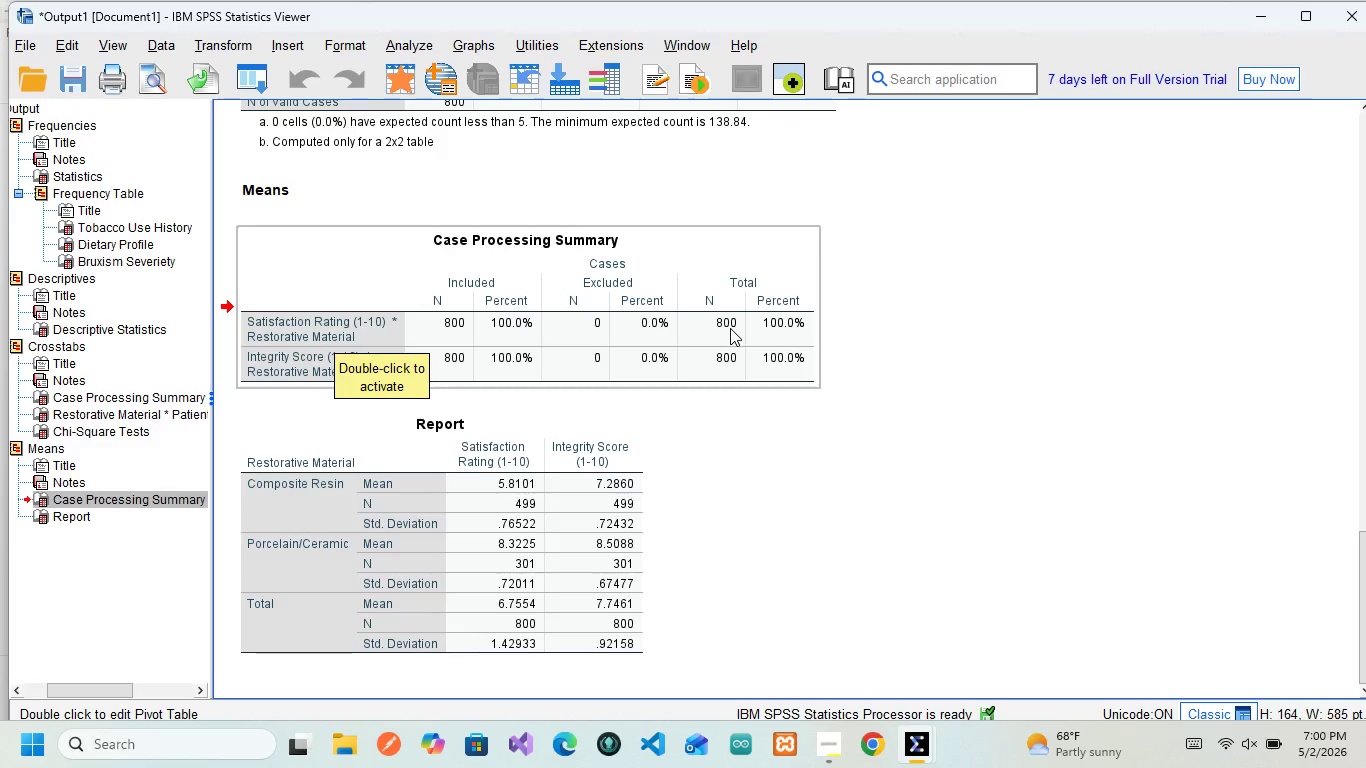 
mouse_move([466, 144])
 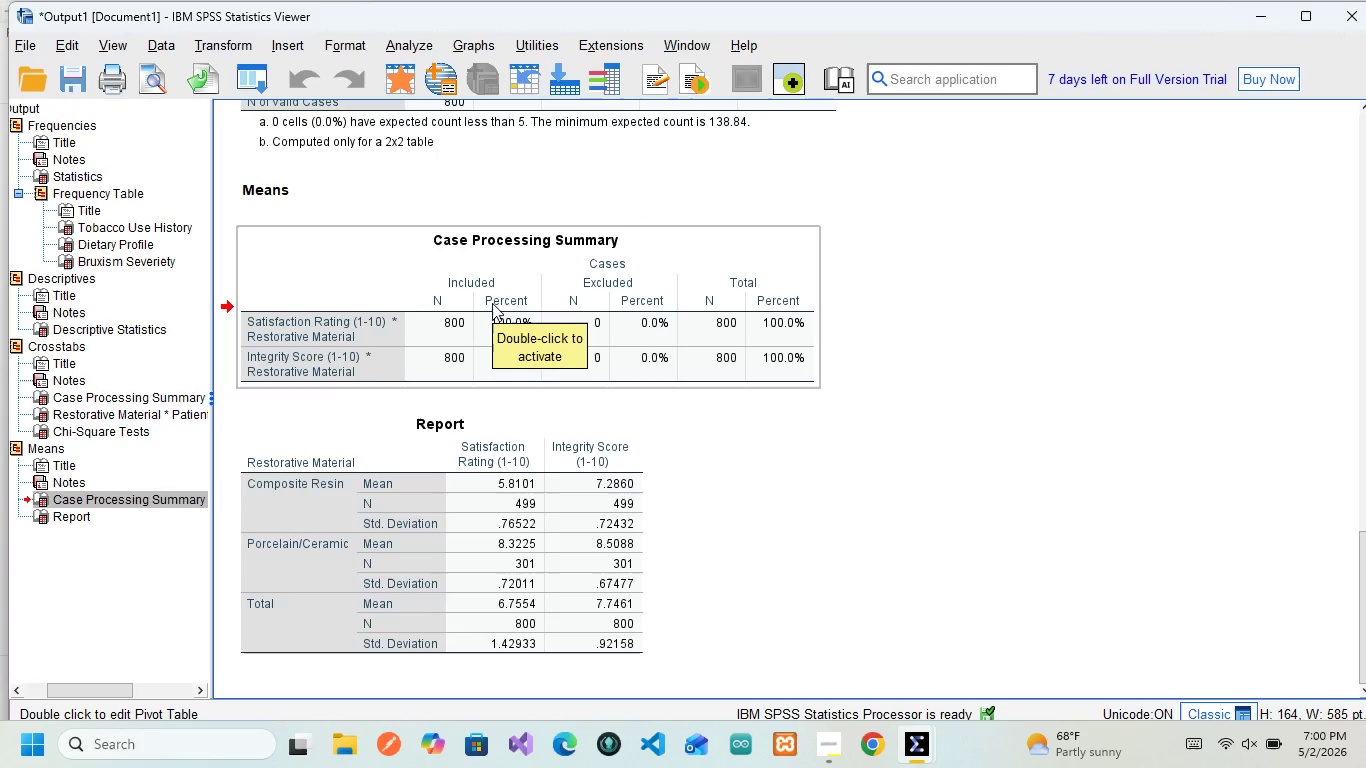 
wait(11.01)
 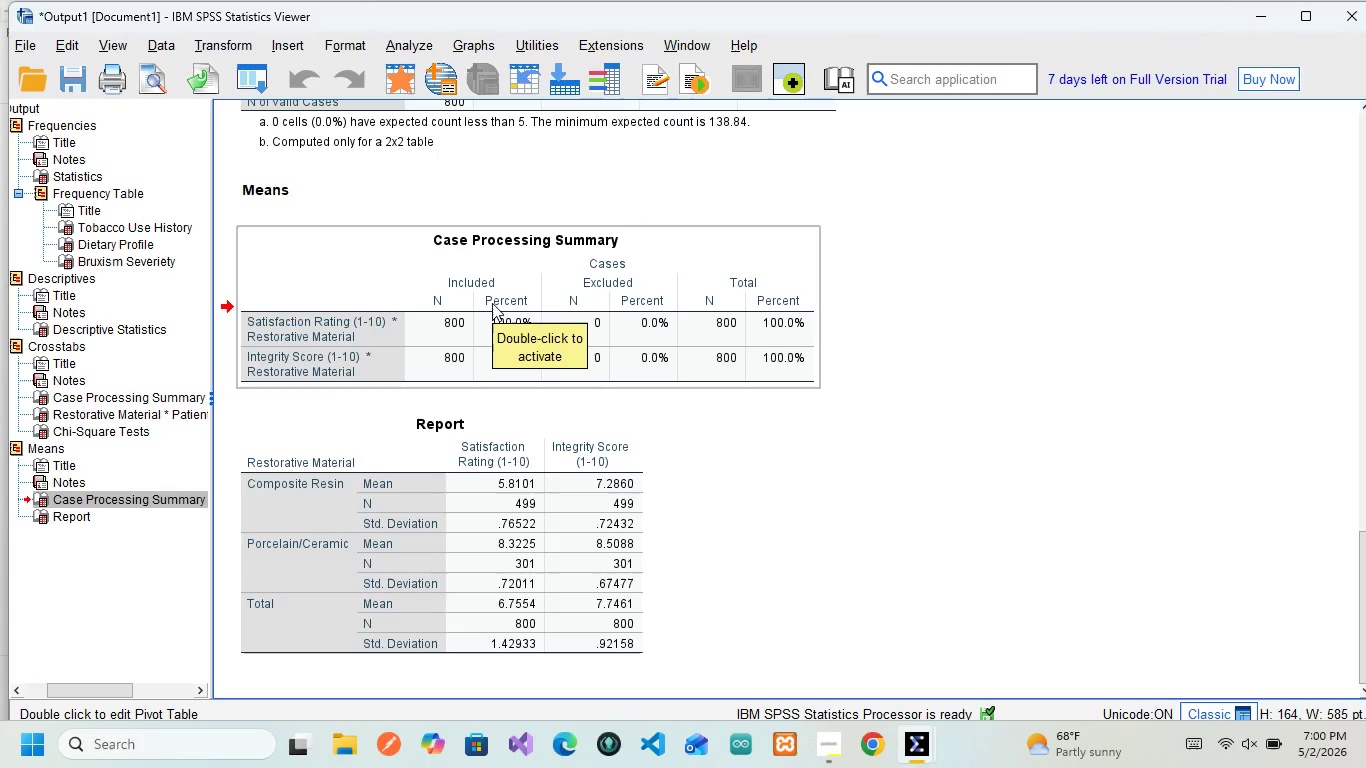 
mouse_move([515, 275])
 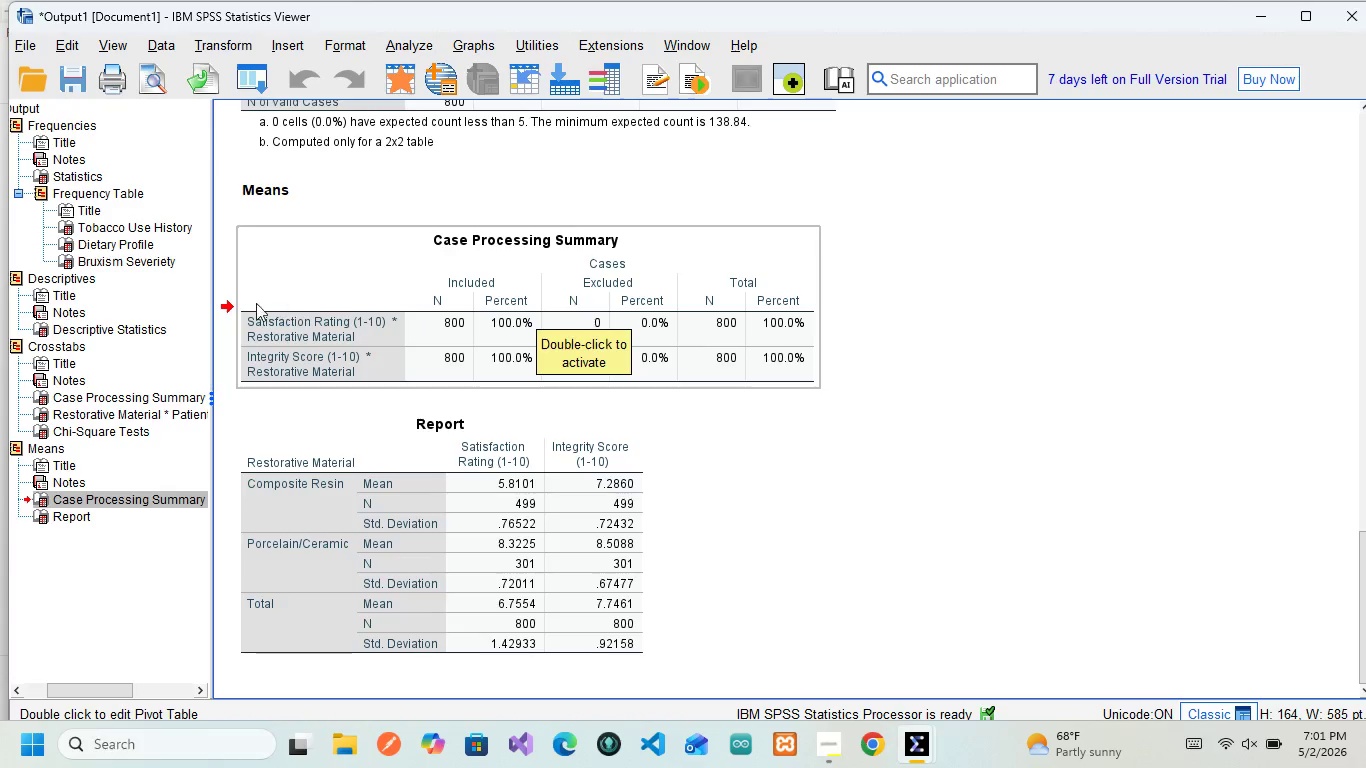 
wait(9.66)
 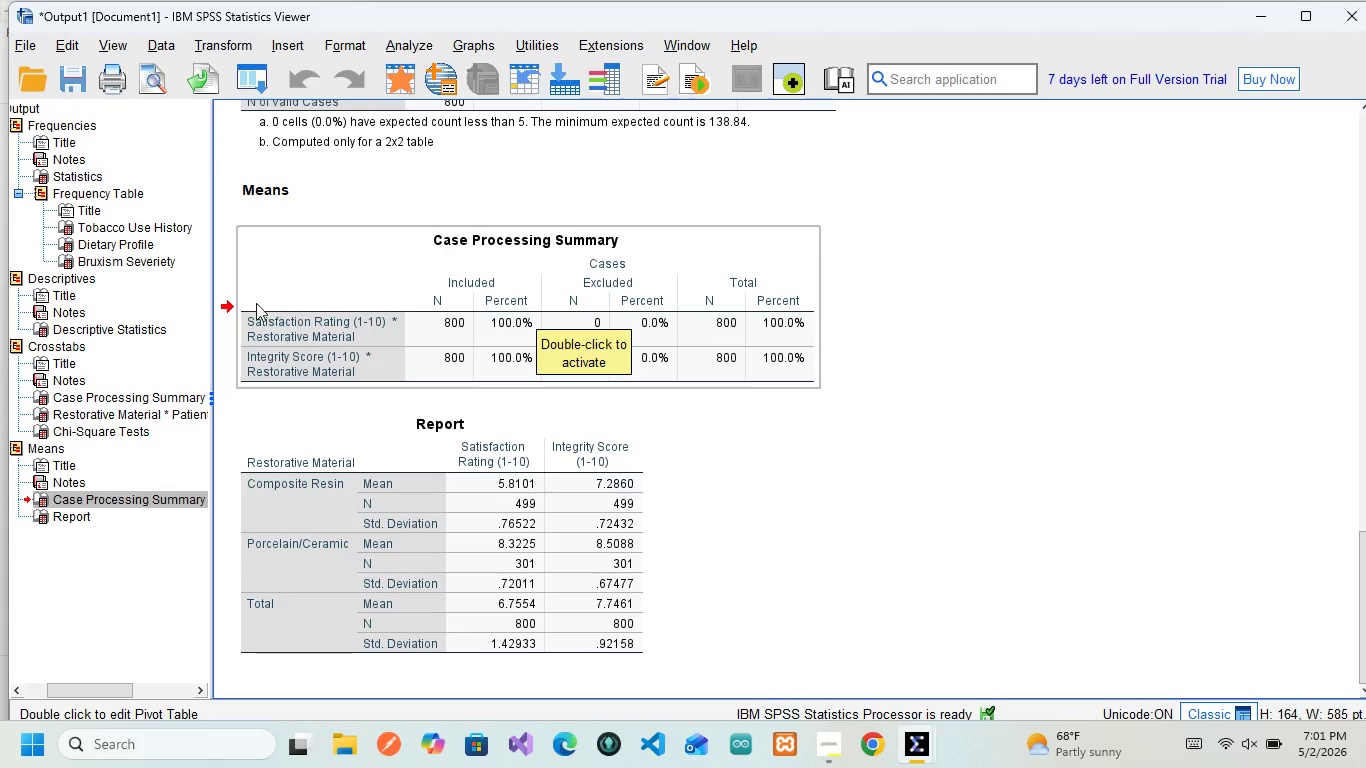 
left_click([351, 534])
 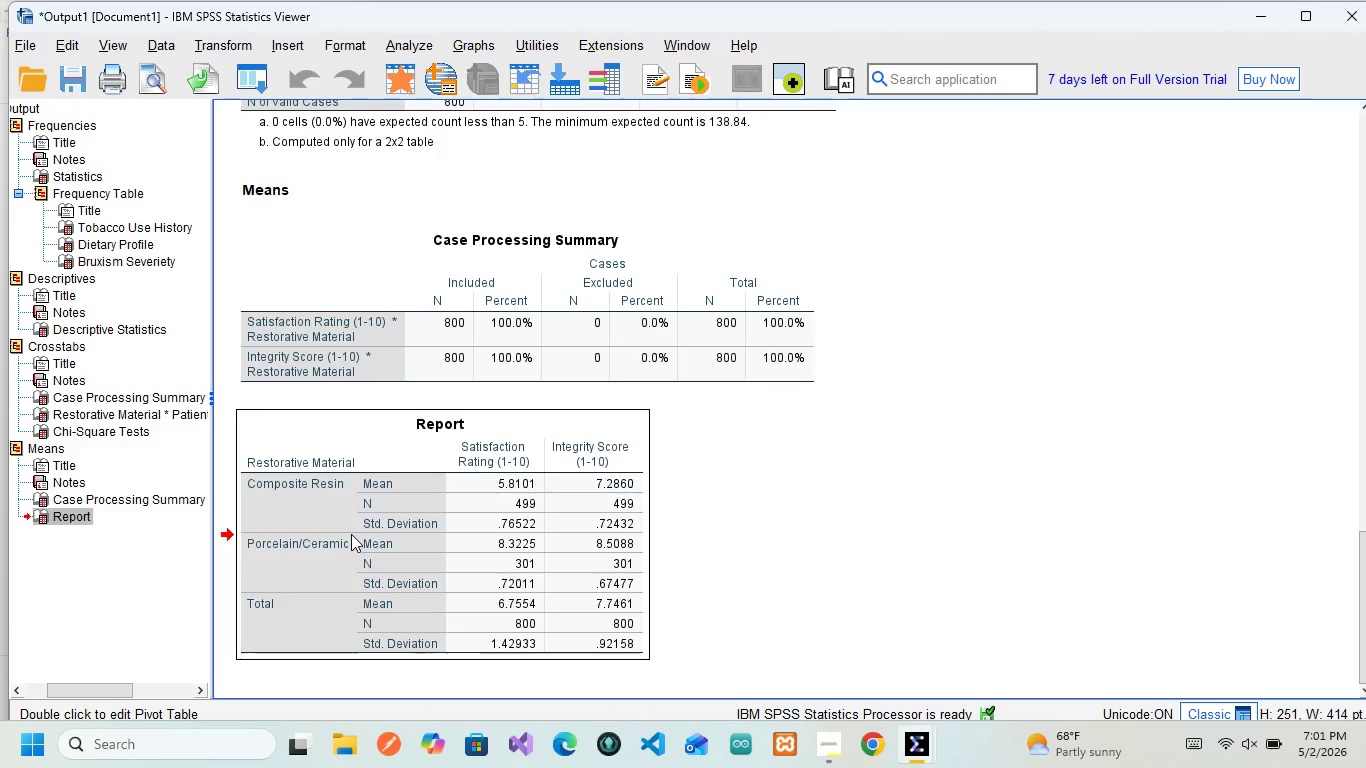 
scroll: coordinate [351, 534], scroll_direction: down, amount: 4.0
 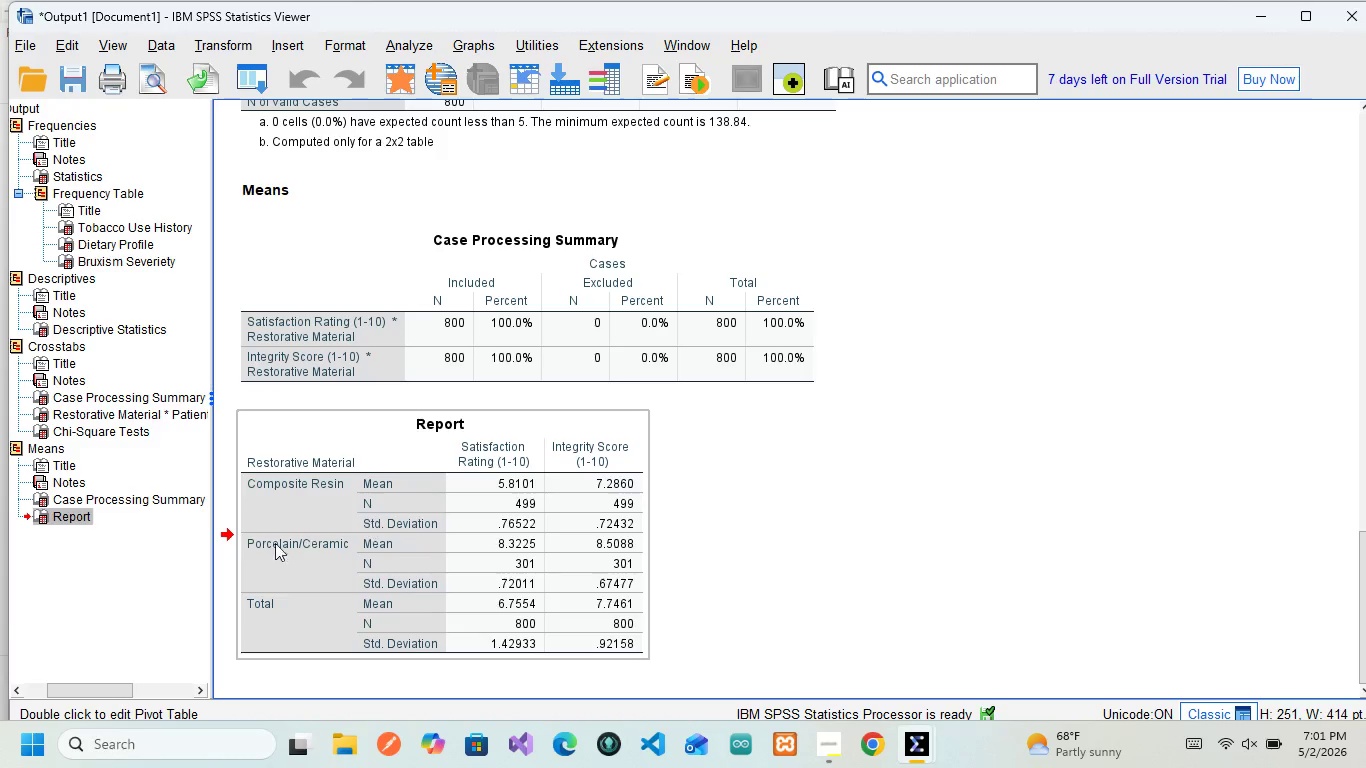 
wait(8.61)
 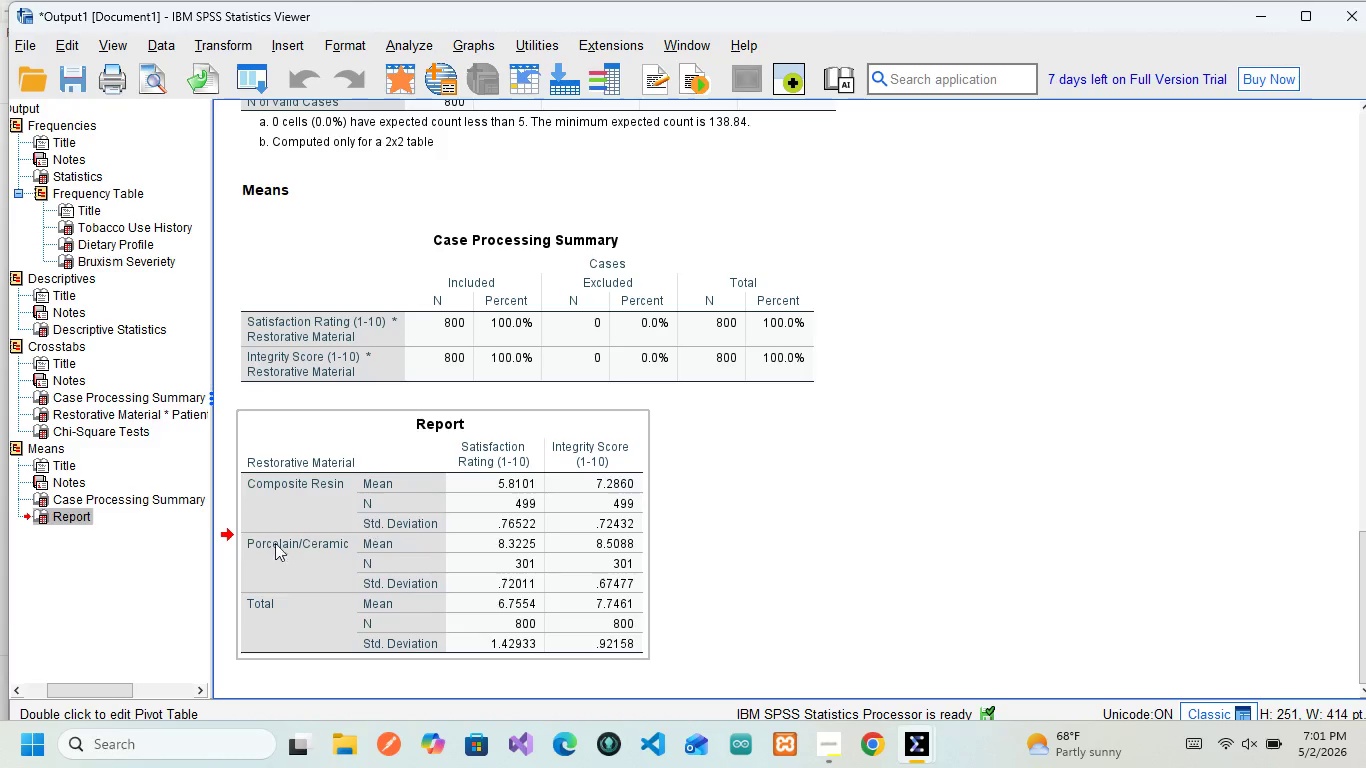 
mouse_move([372, 477])
 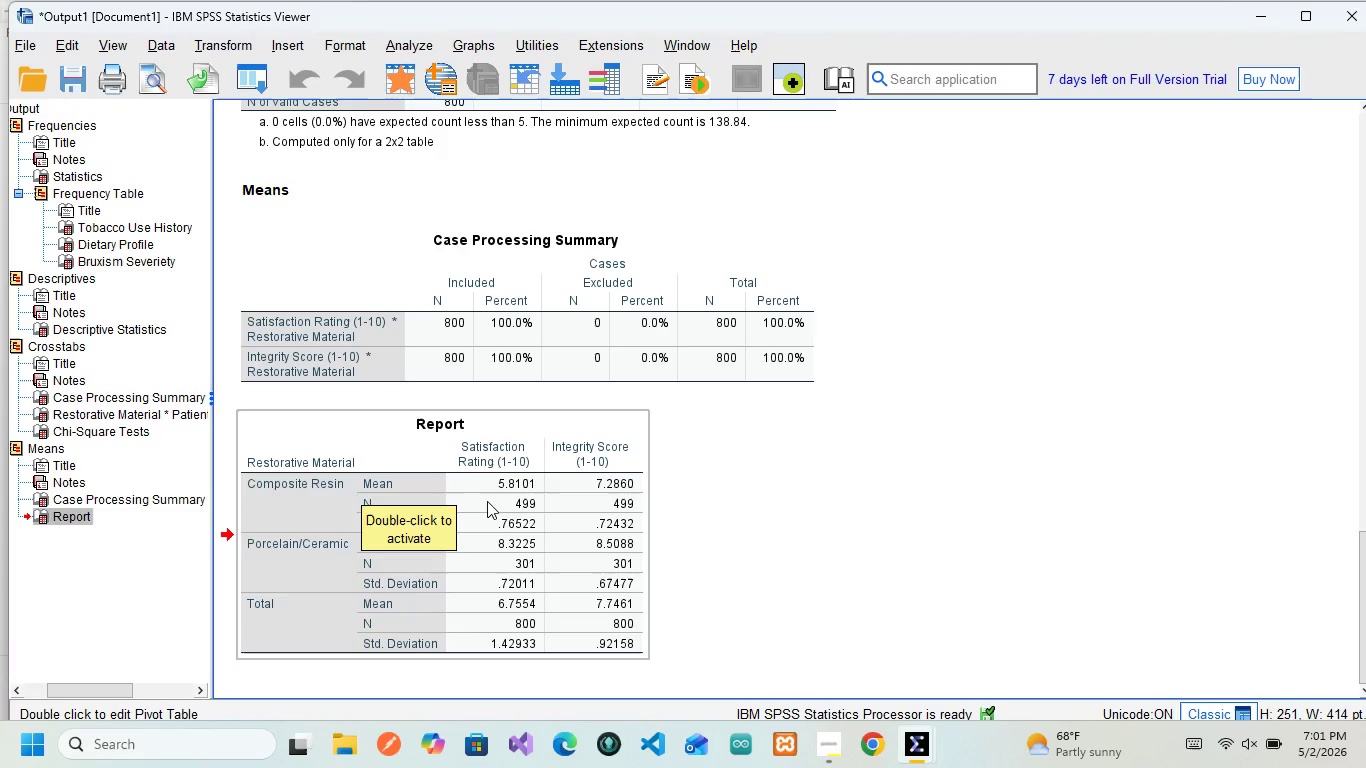 
wait(6.04)
 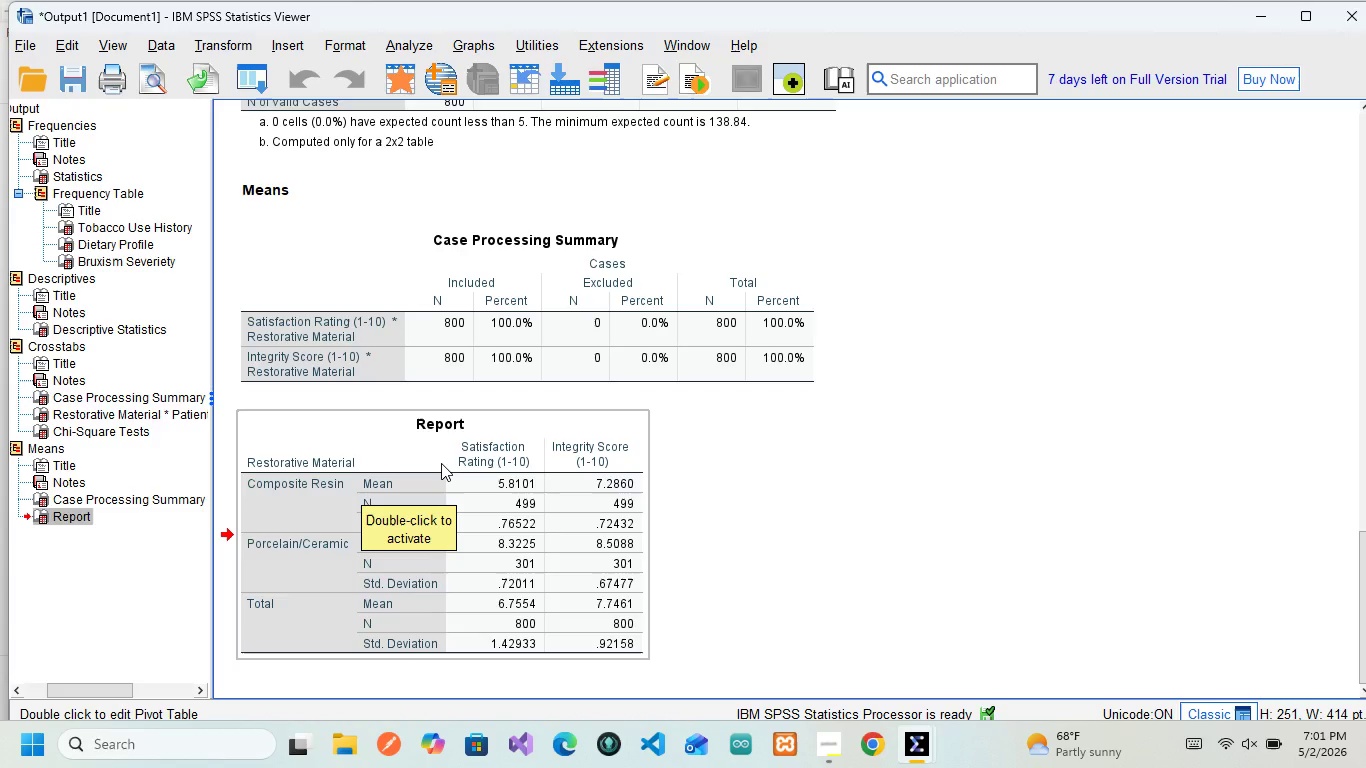 
double_click([488, 503])
 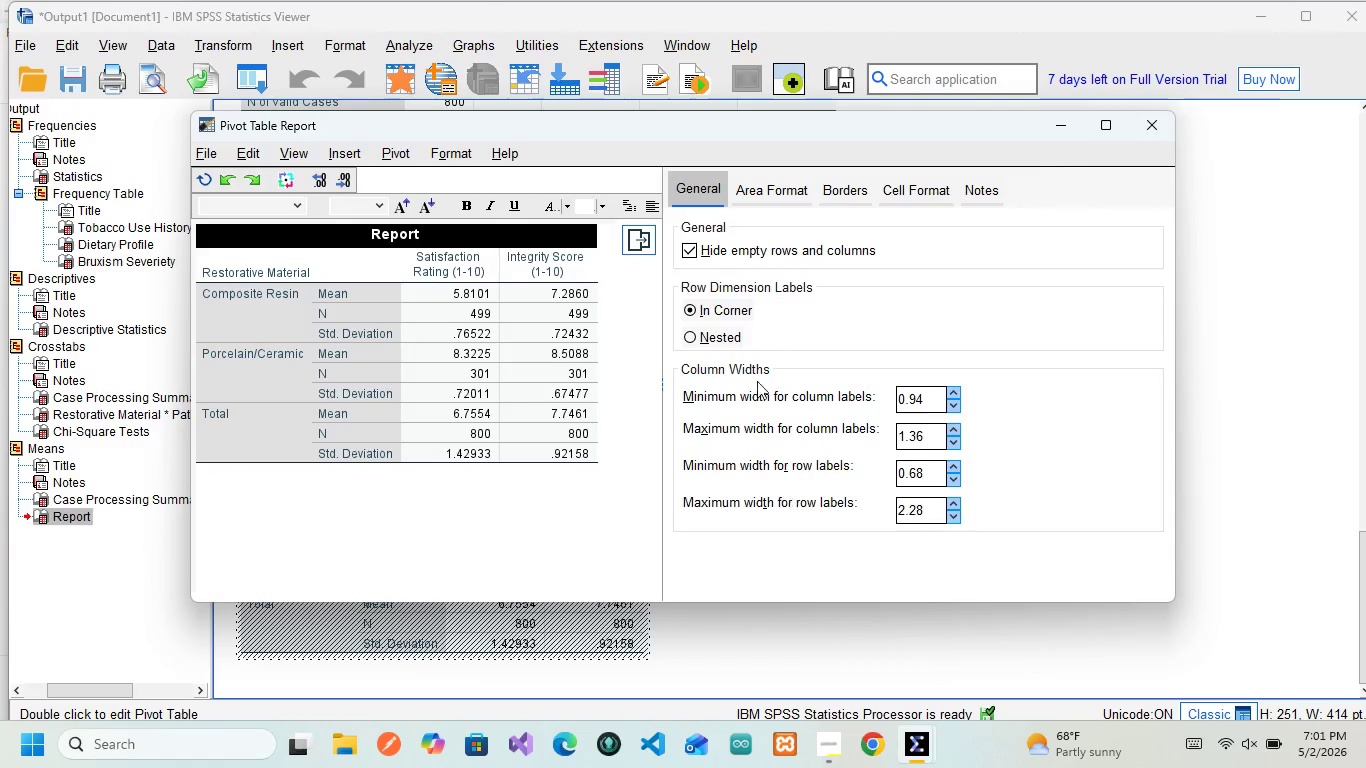 
left_click([972, 176])
 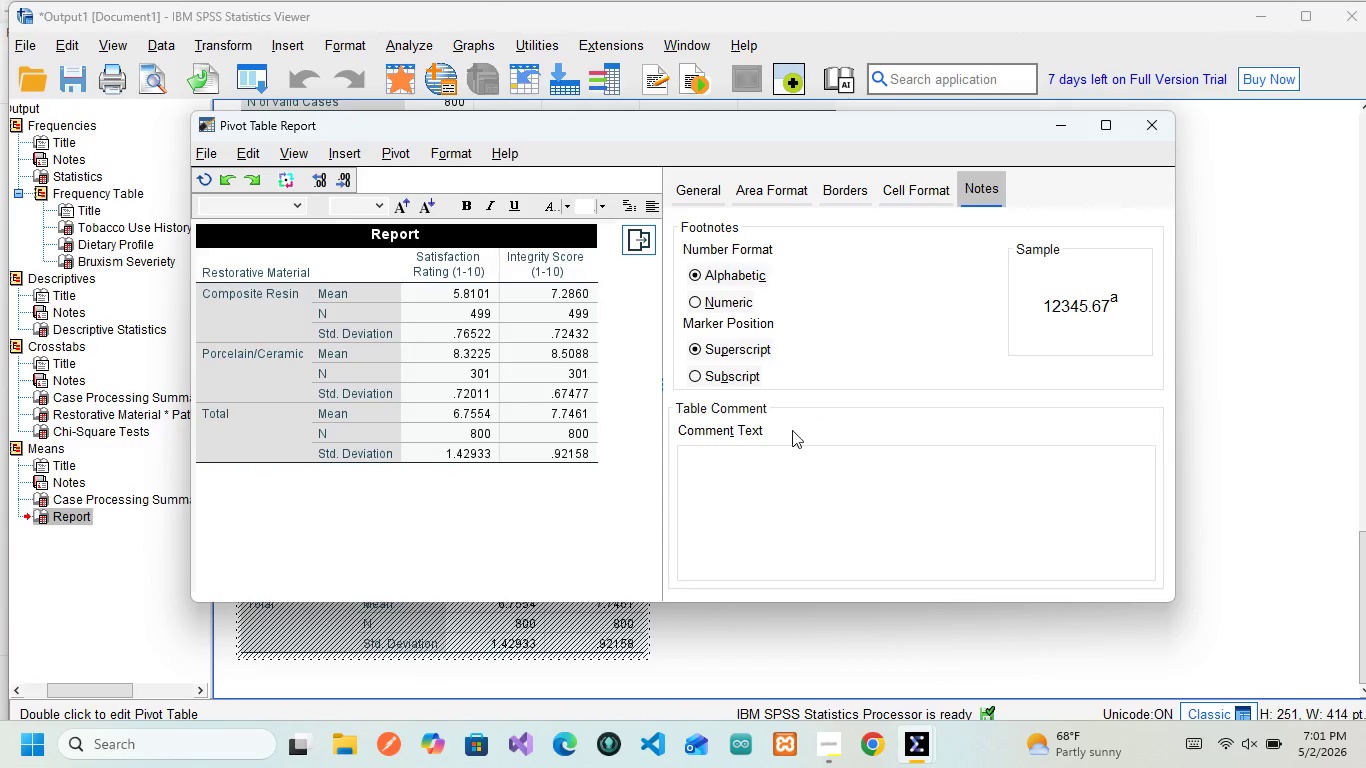 
left_click([795, 478])
 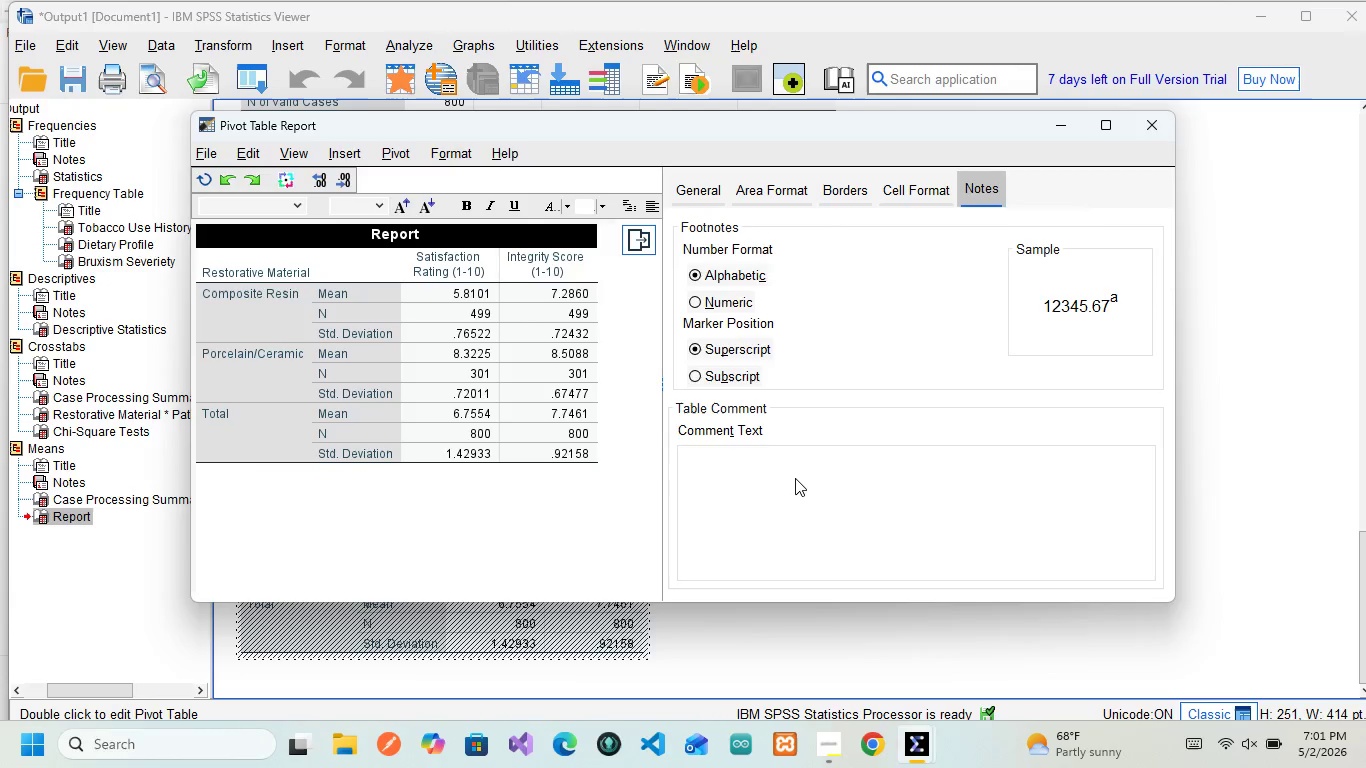 
left_click([794, 502])
 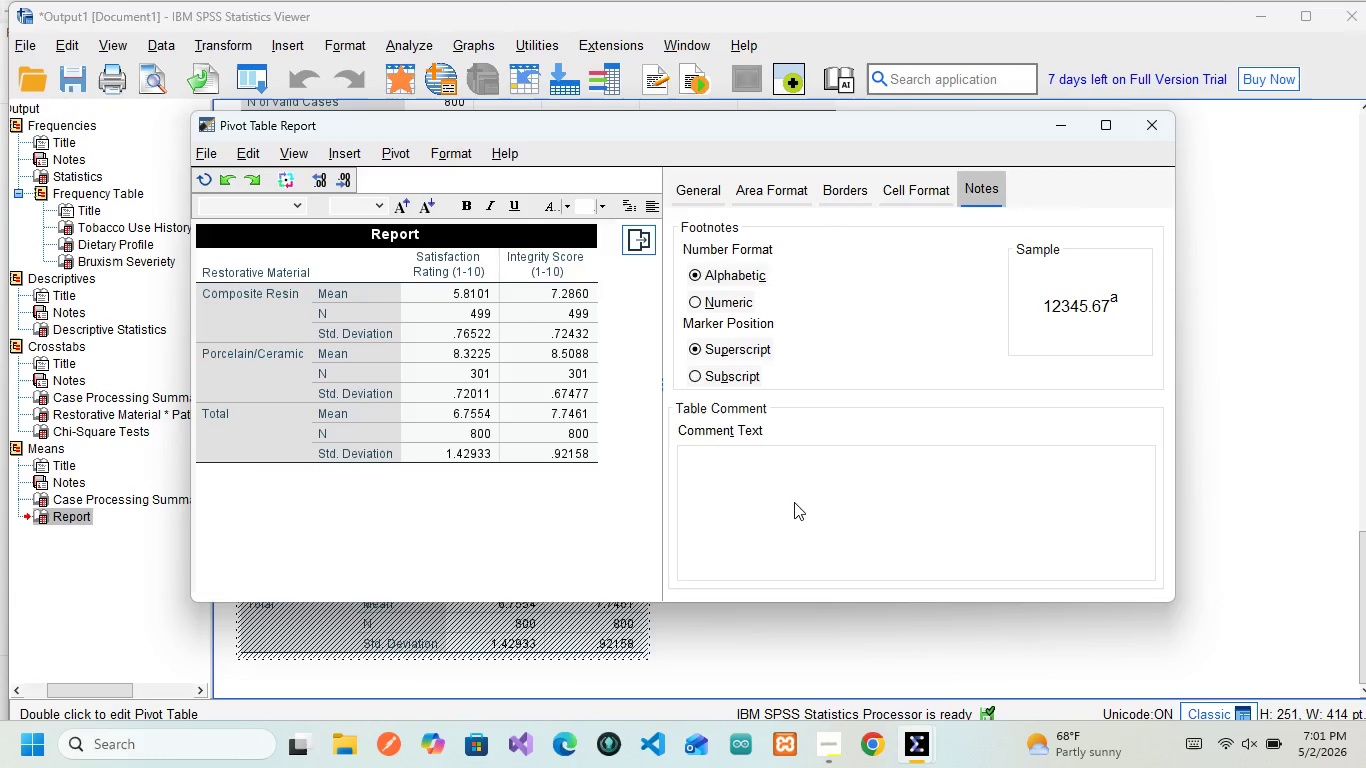 
type(The mean comparission indicates )
 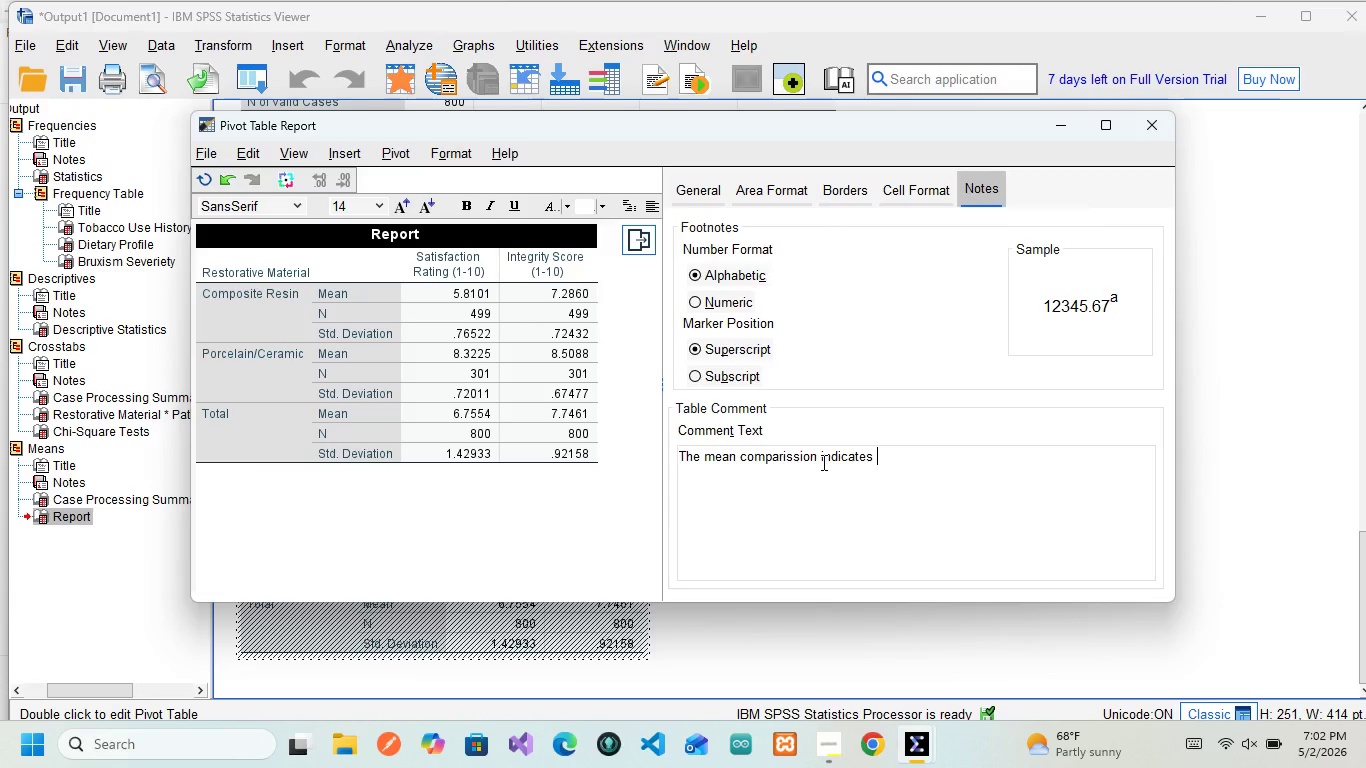 
wait(10.31)
 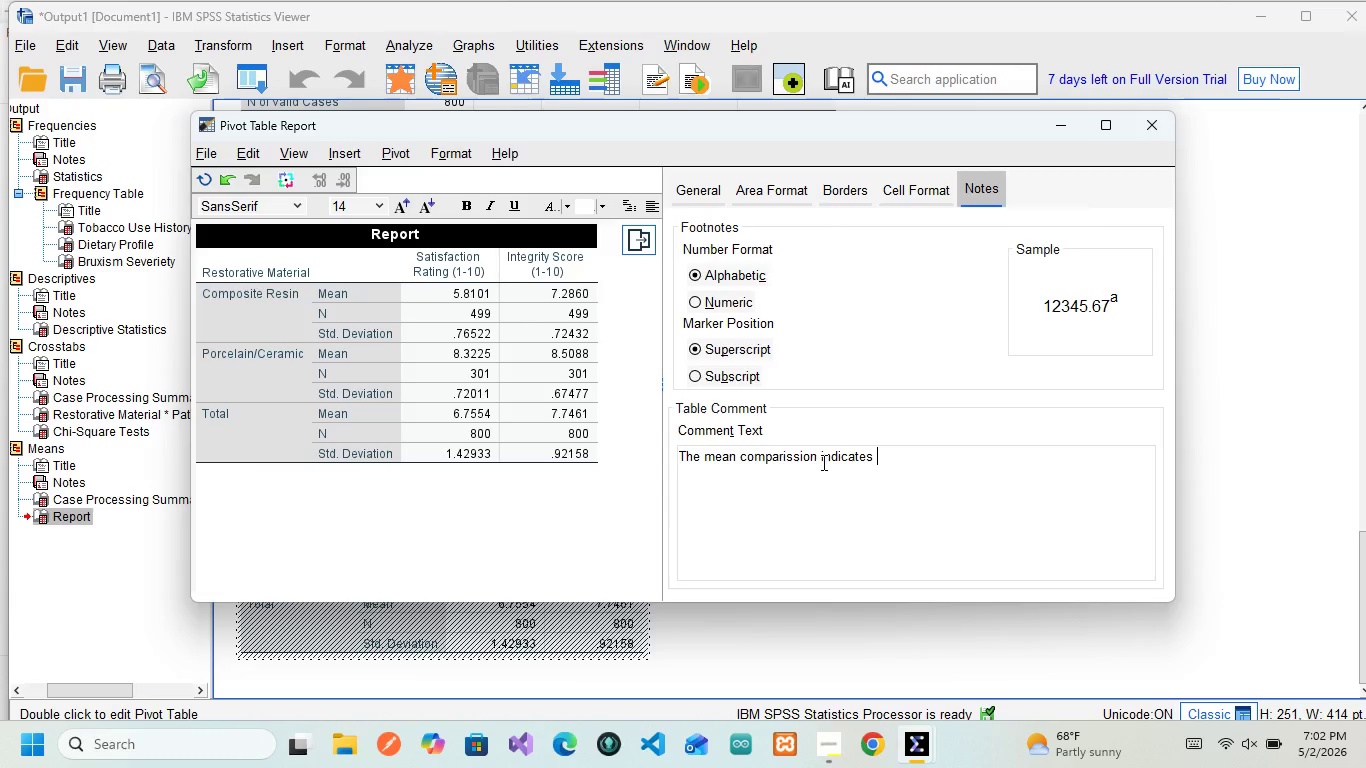 
type(that patien)
 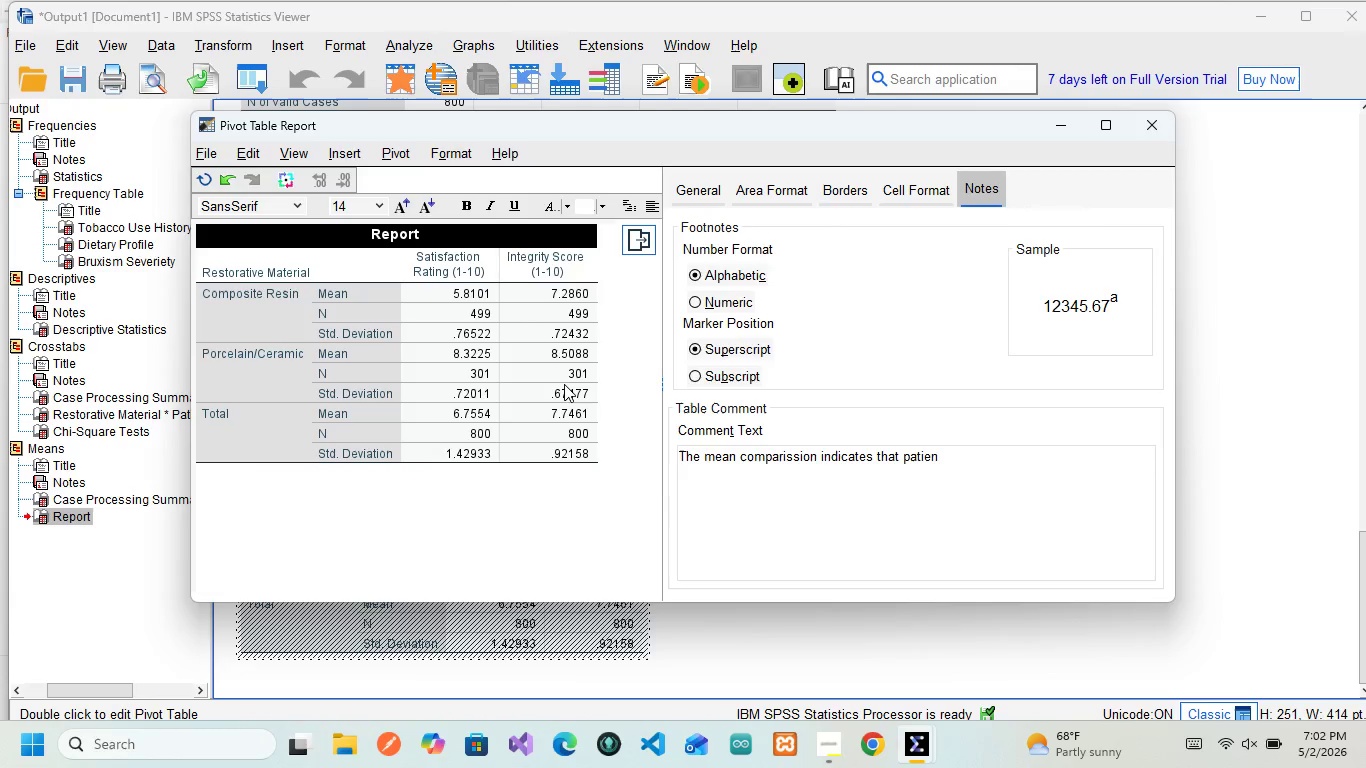 
scroll: coordinate [564, 384], scroll_direction: down, amount: 1.0
 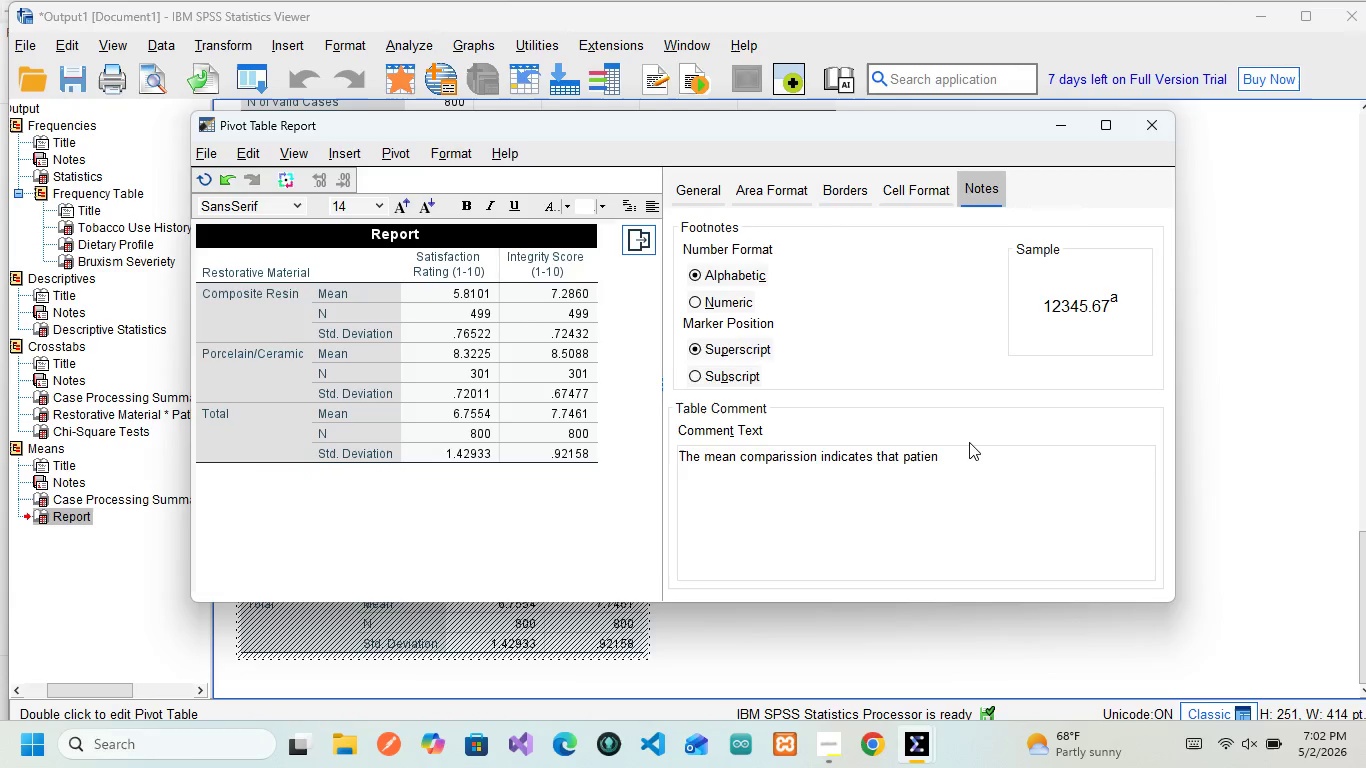 
type(ts treated with)
 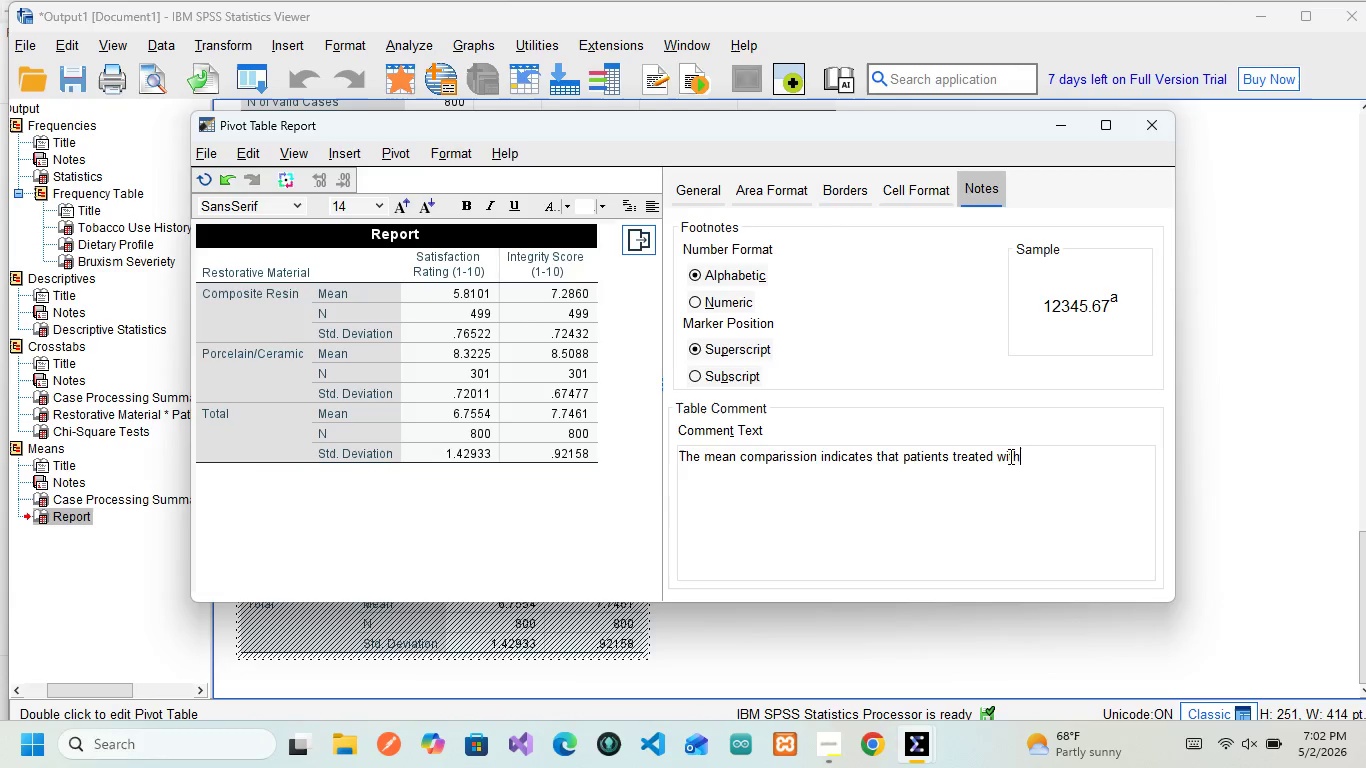 
wait(7.11)
 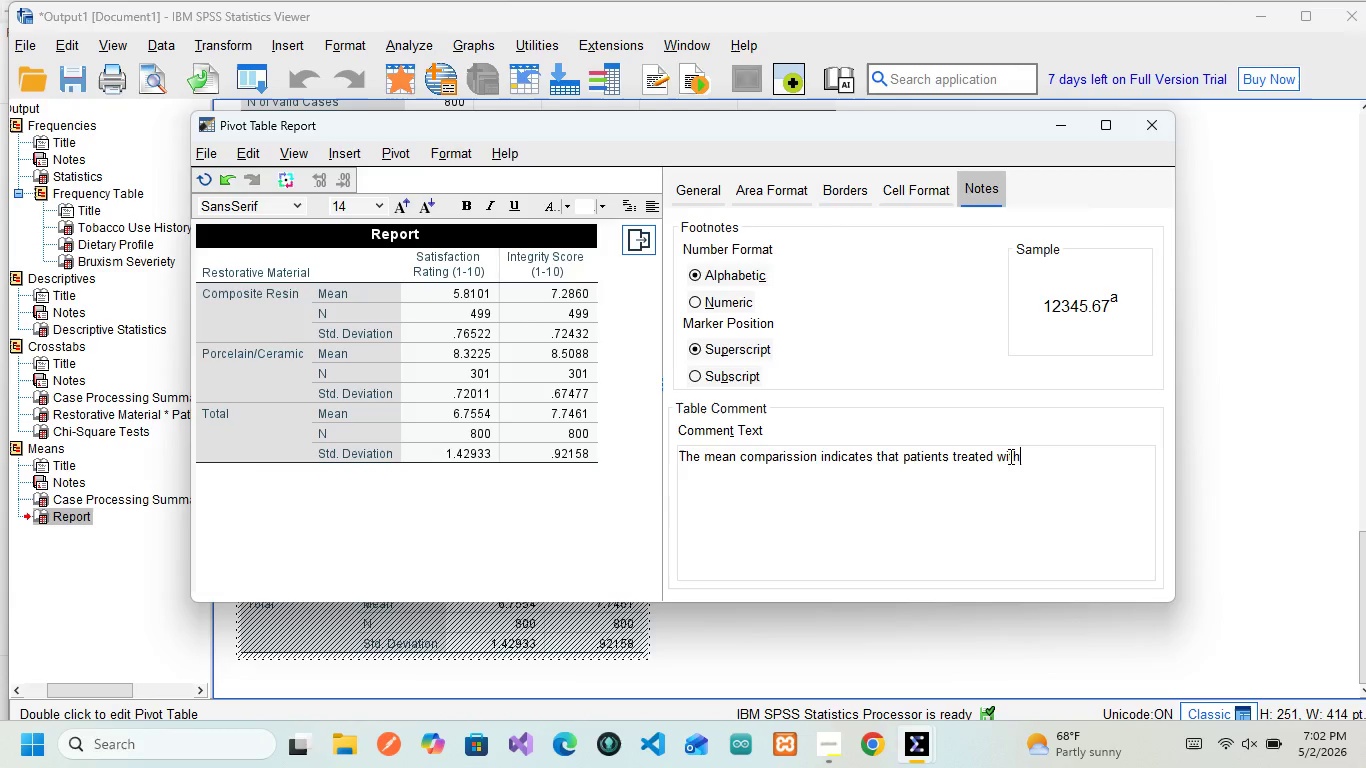 
type( Ceramic )
 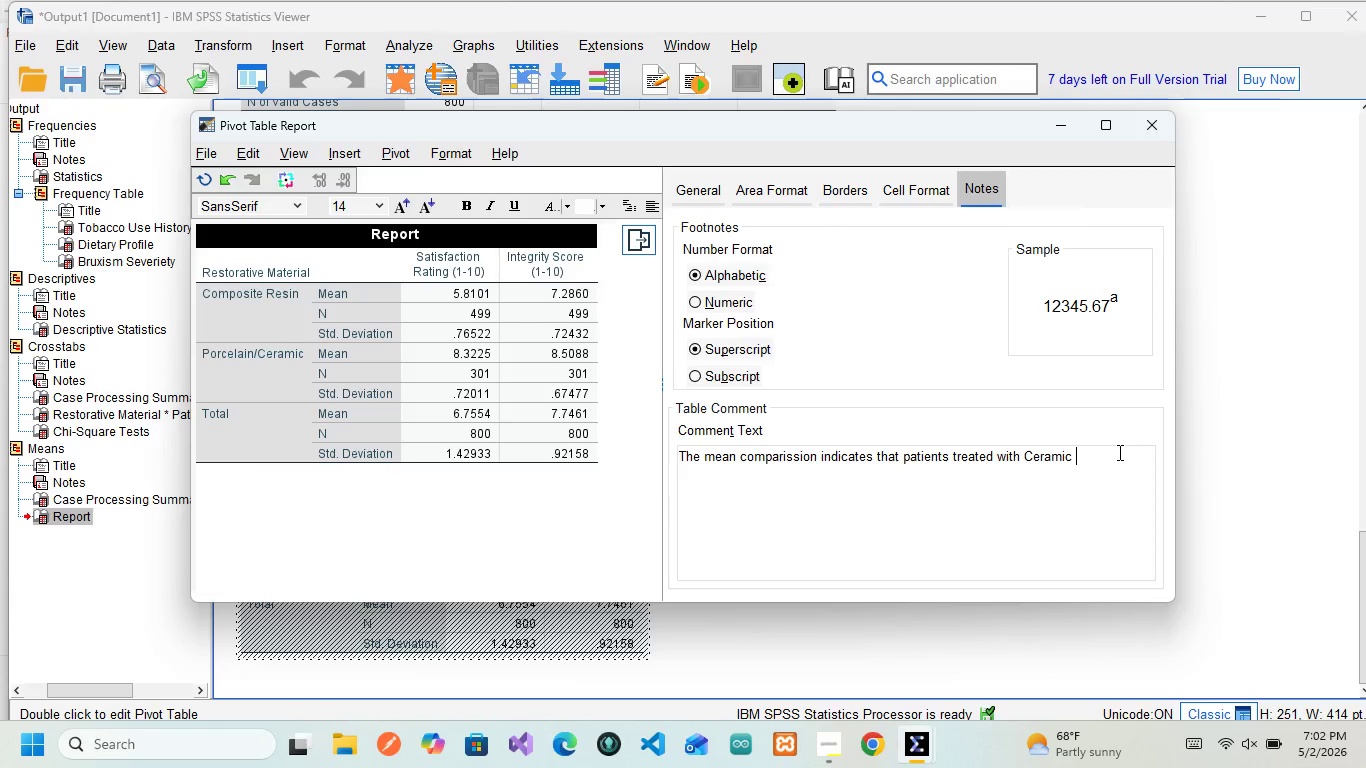 
wait(7.06)
 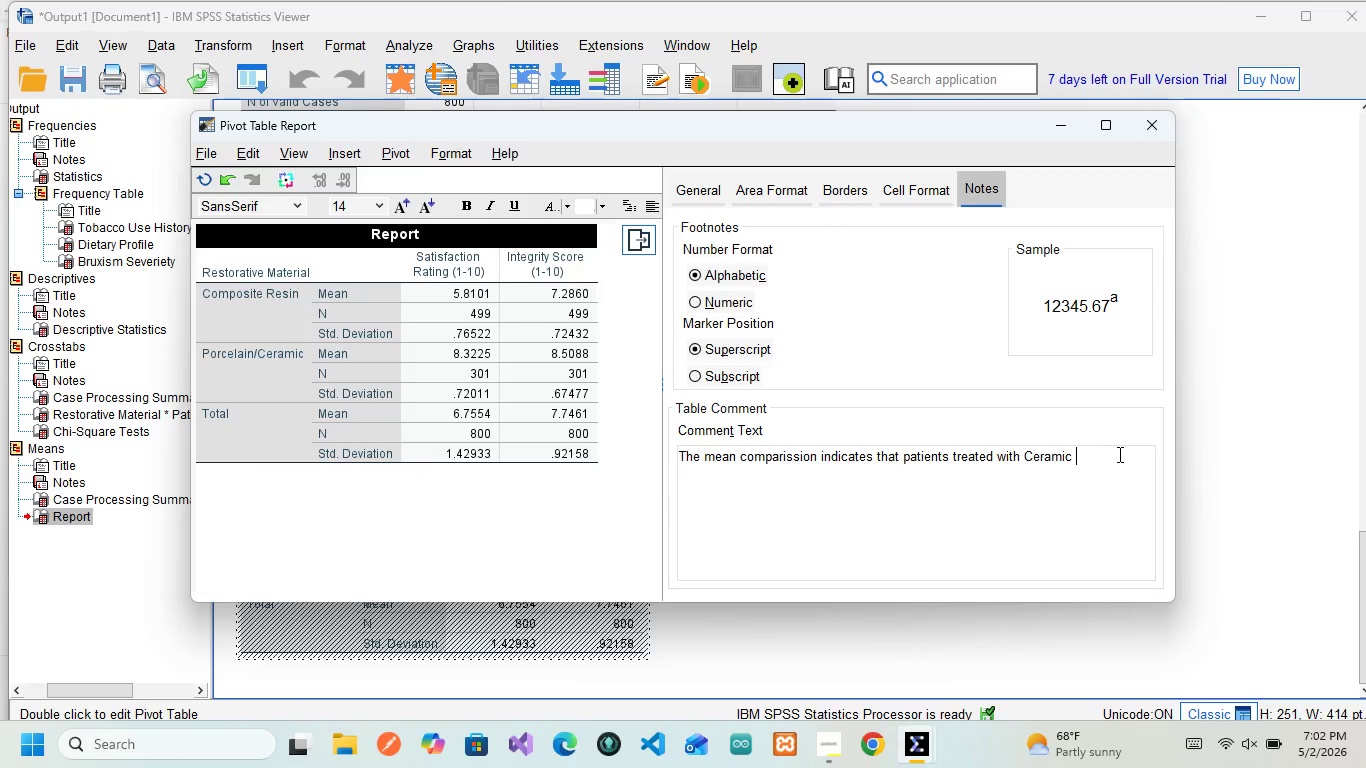 
type(restorat)
 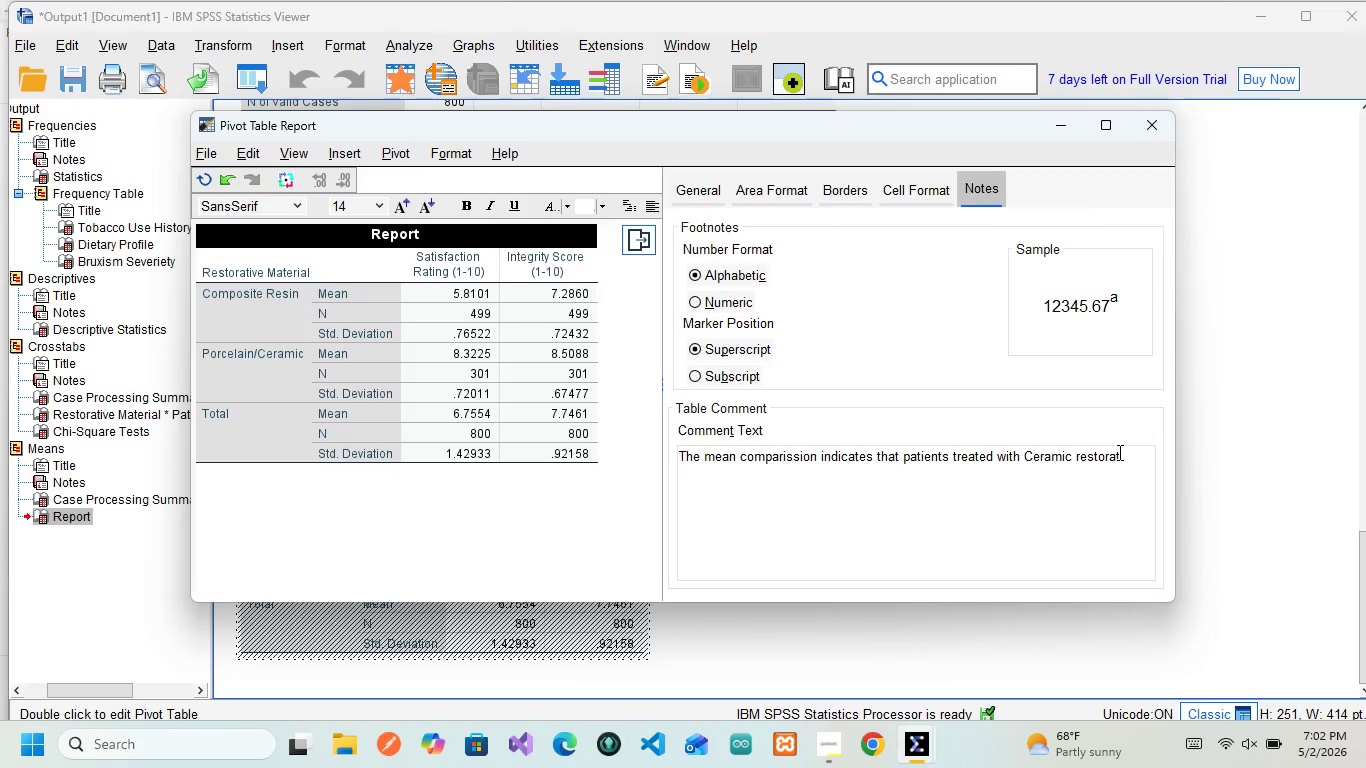 
key(I)
 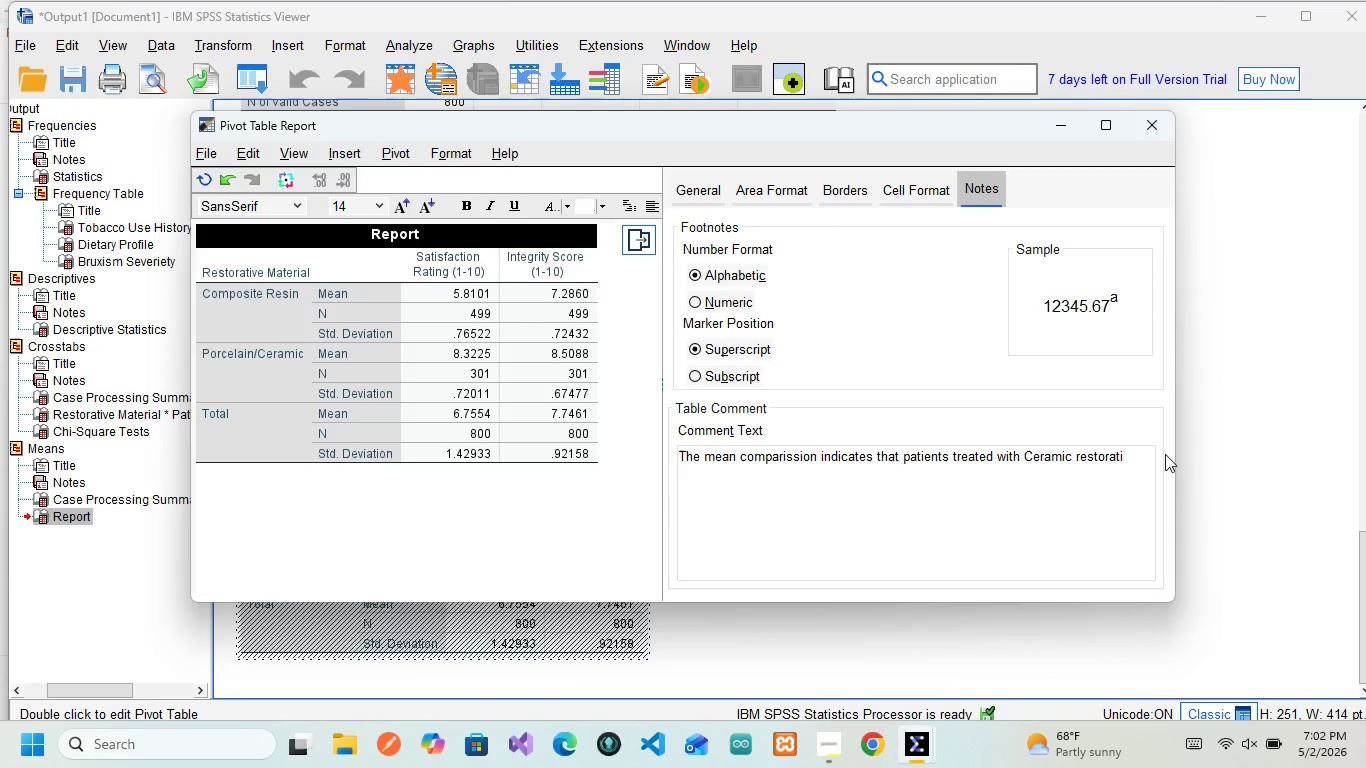 
type(on demonstrate higher )
 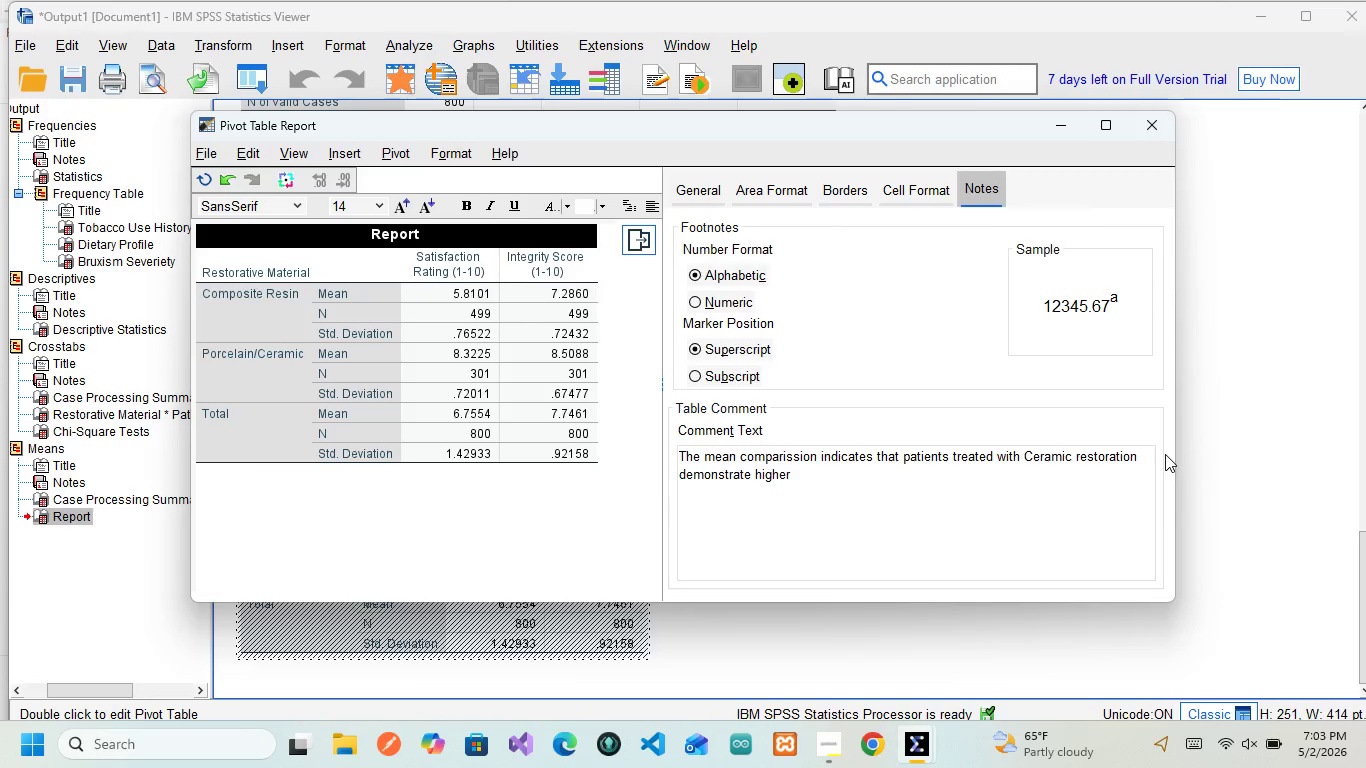 
type(sat)
 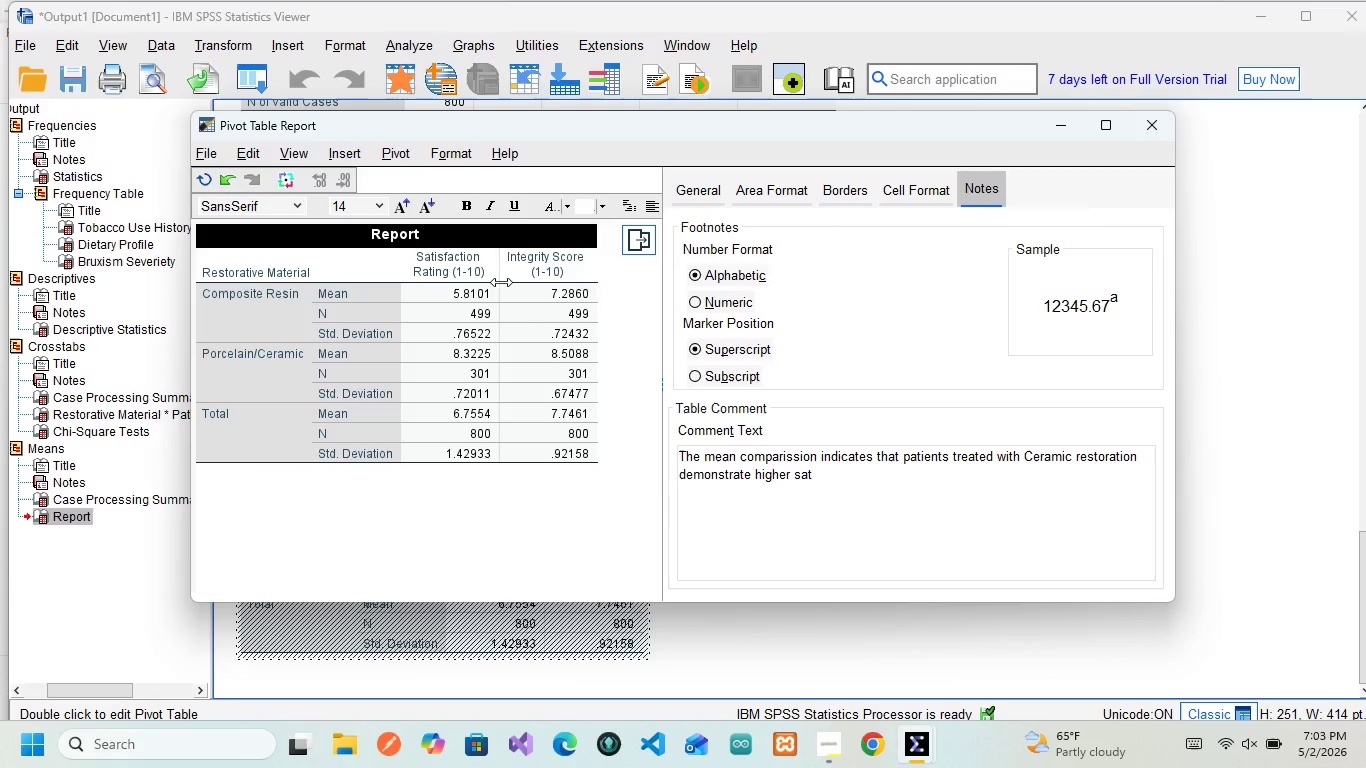 
key(I)
 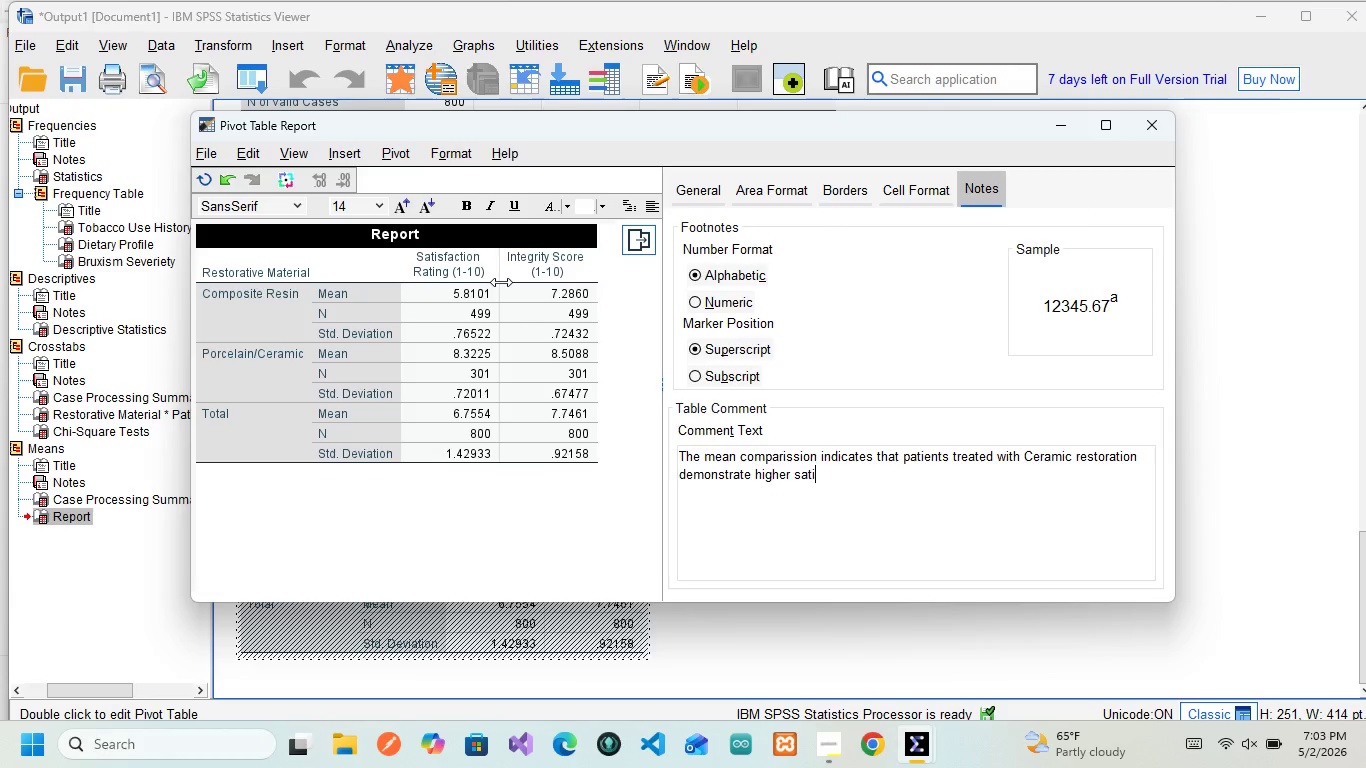 
wait(8.11)
 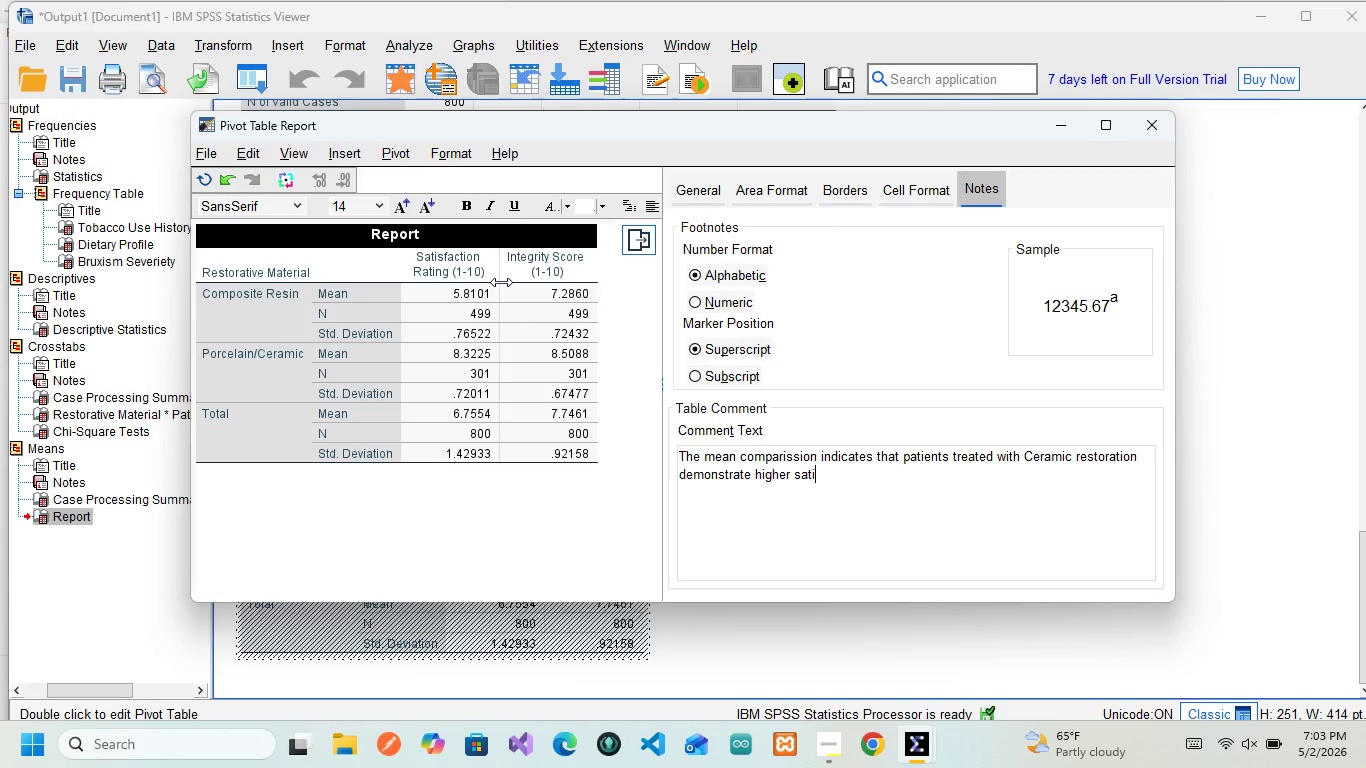 
type(sfaction)
 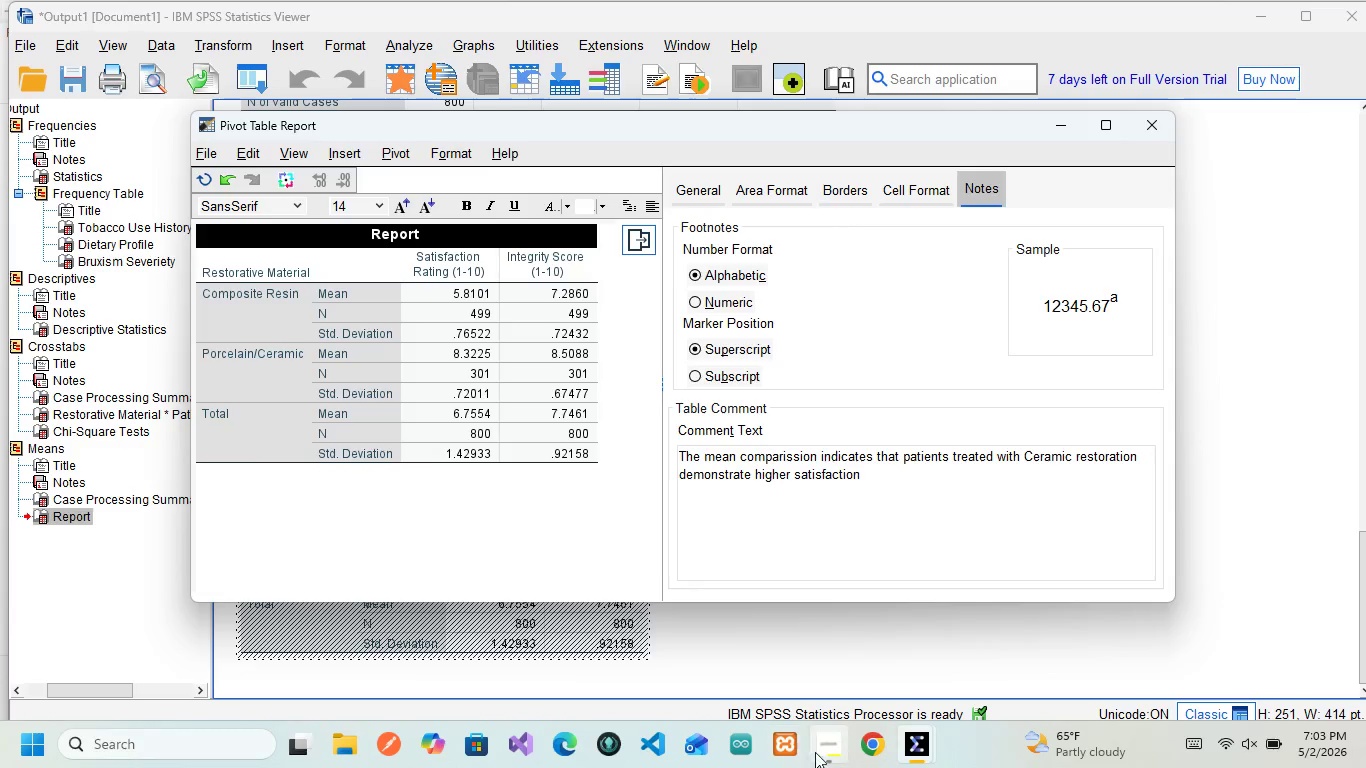 
left_click([824, 754])